 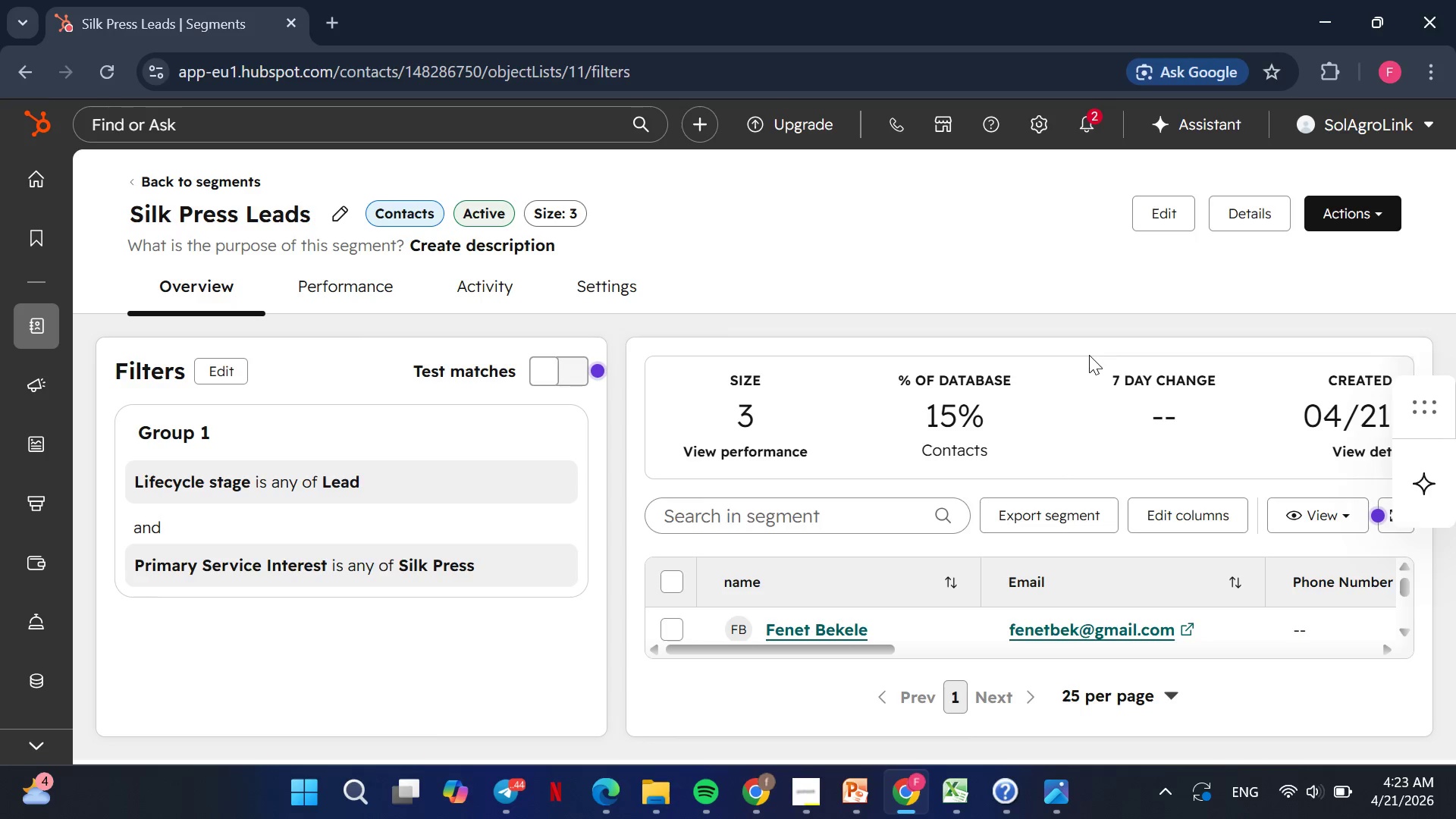 
left_click([1348, 210])
 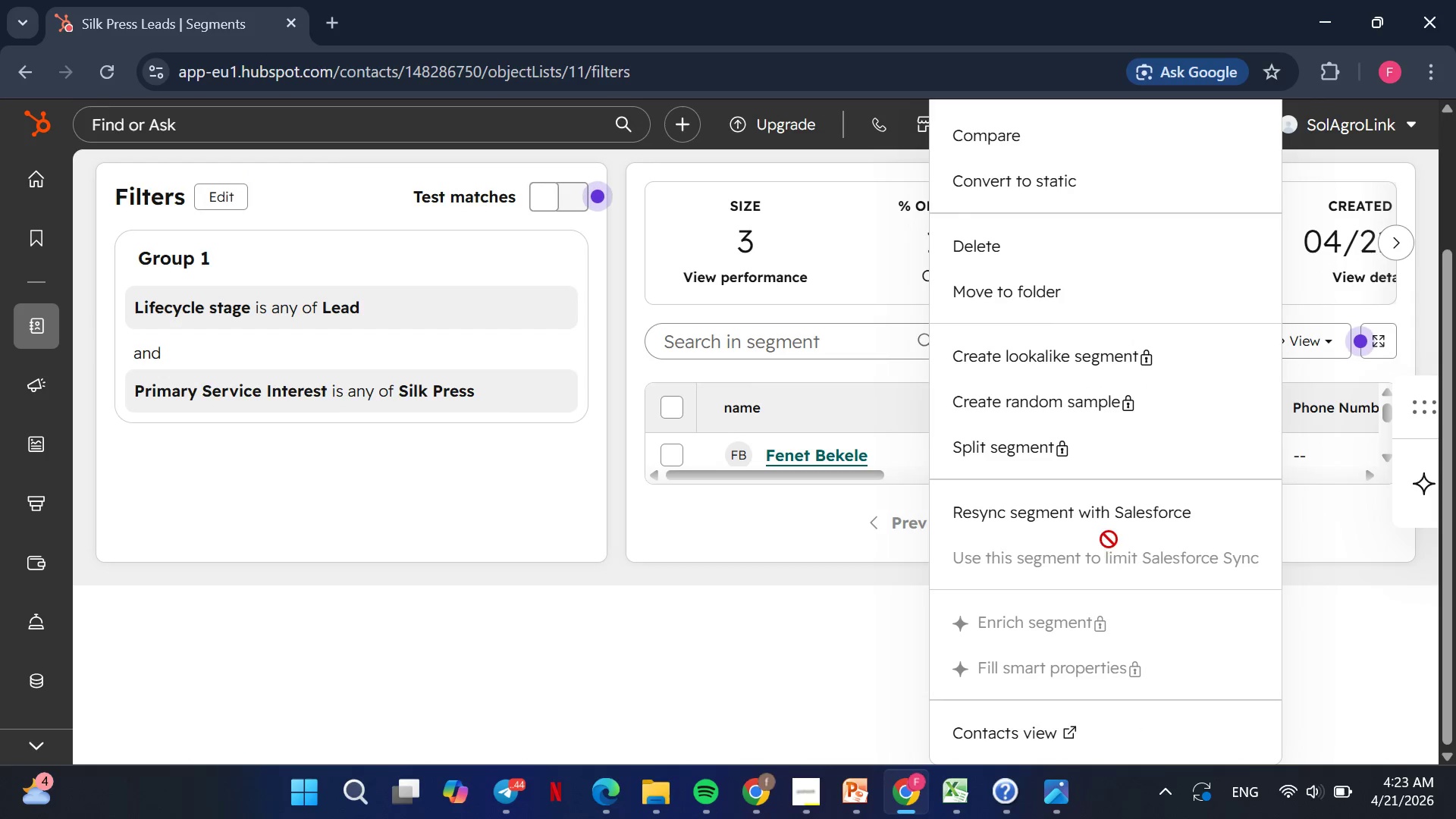 
wait(7.81)
 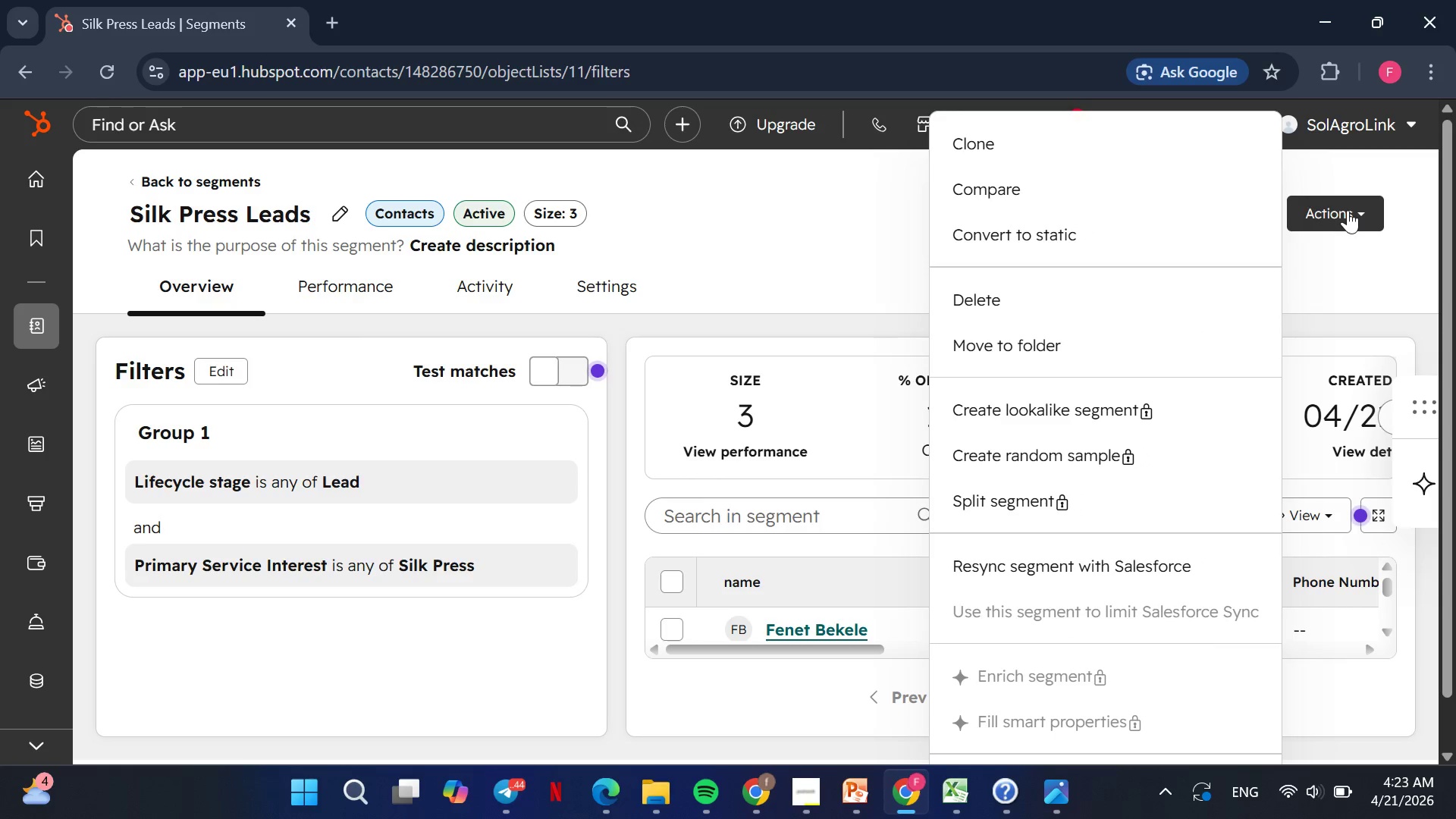 
left_click([688, 667])
 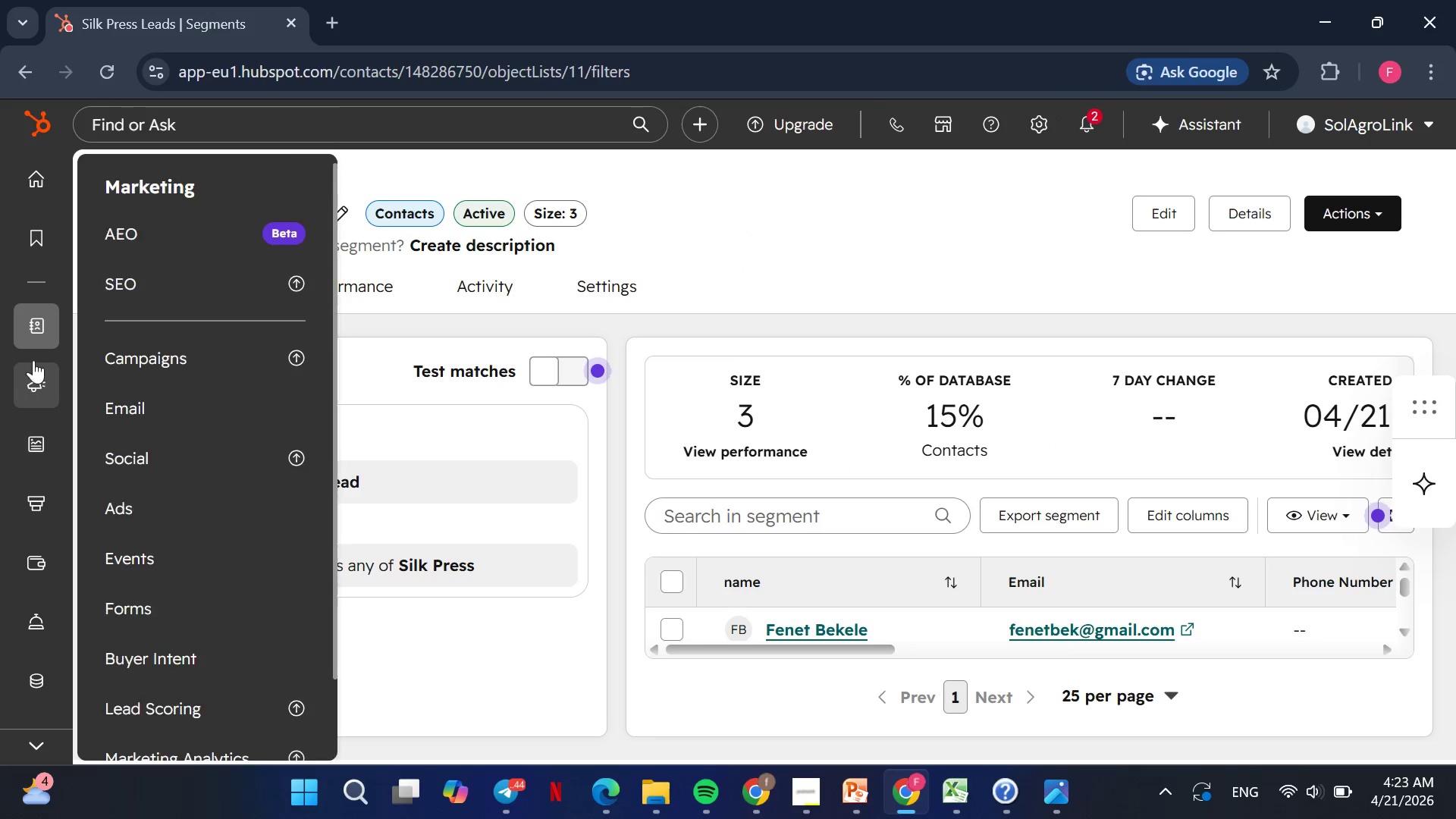 
wait(13.64)
 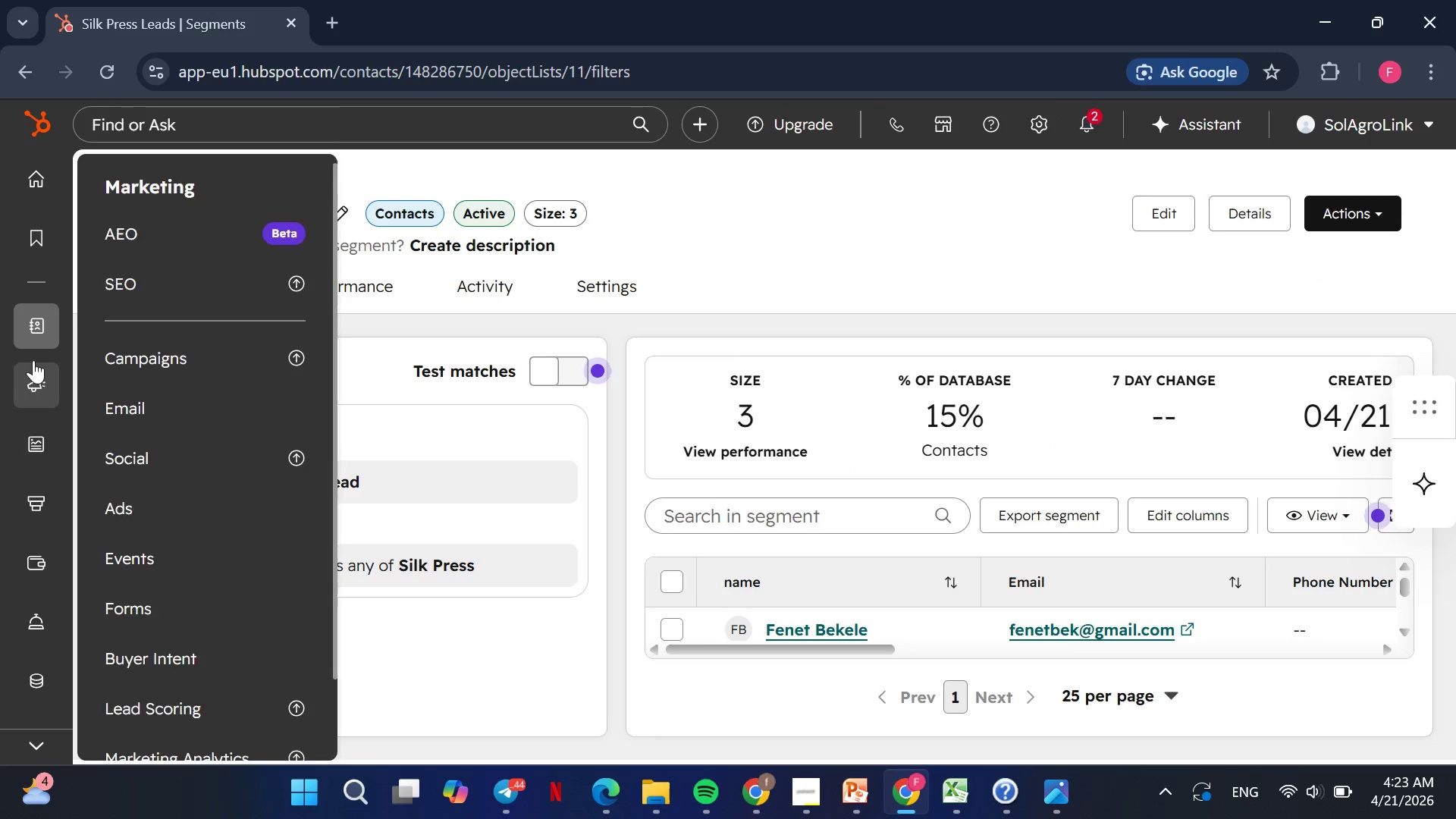 
mouse_move([1421, 405])
 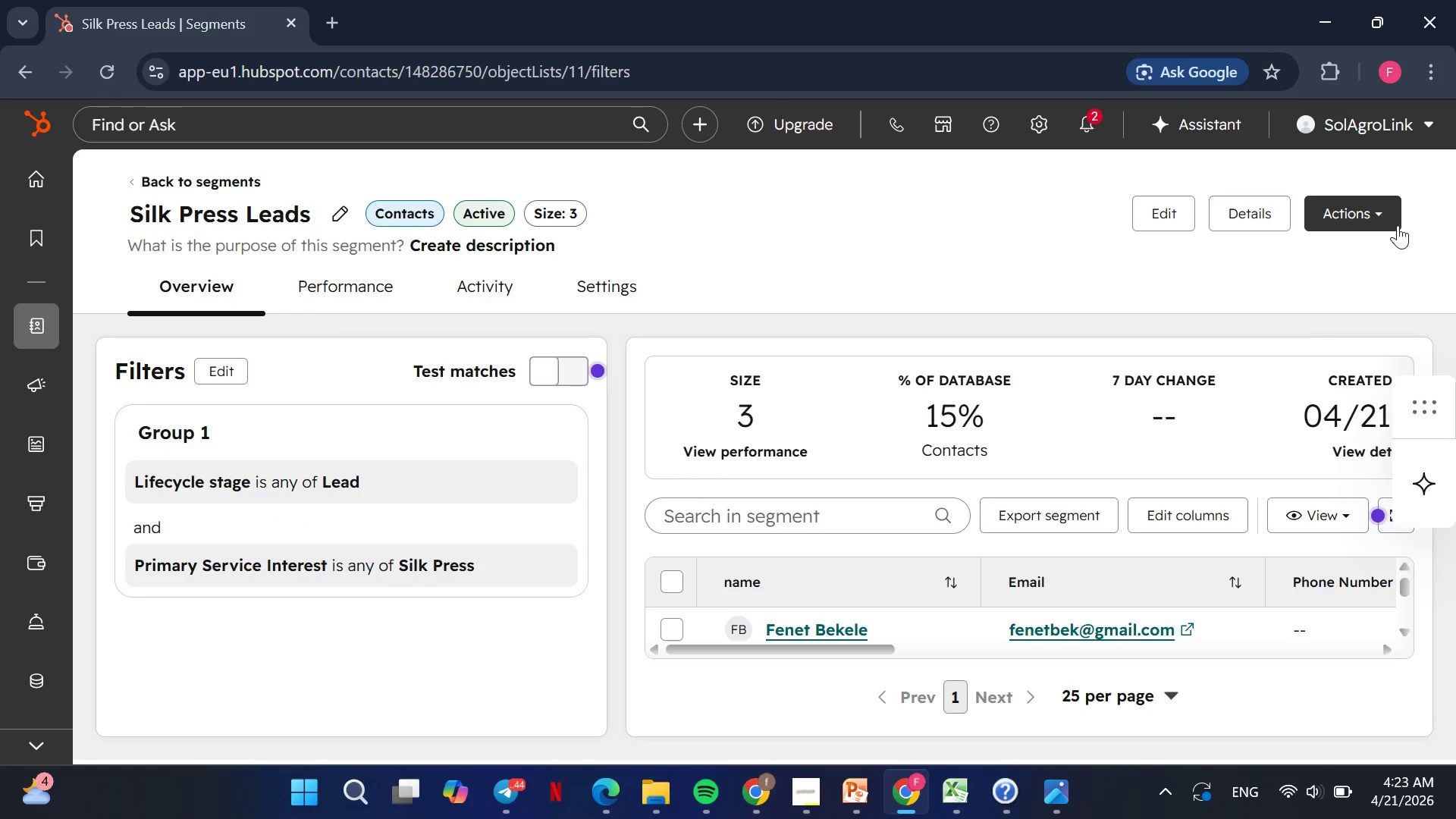 
left_click([1390, 221])
 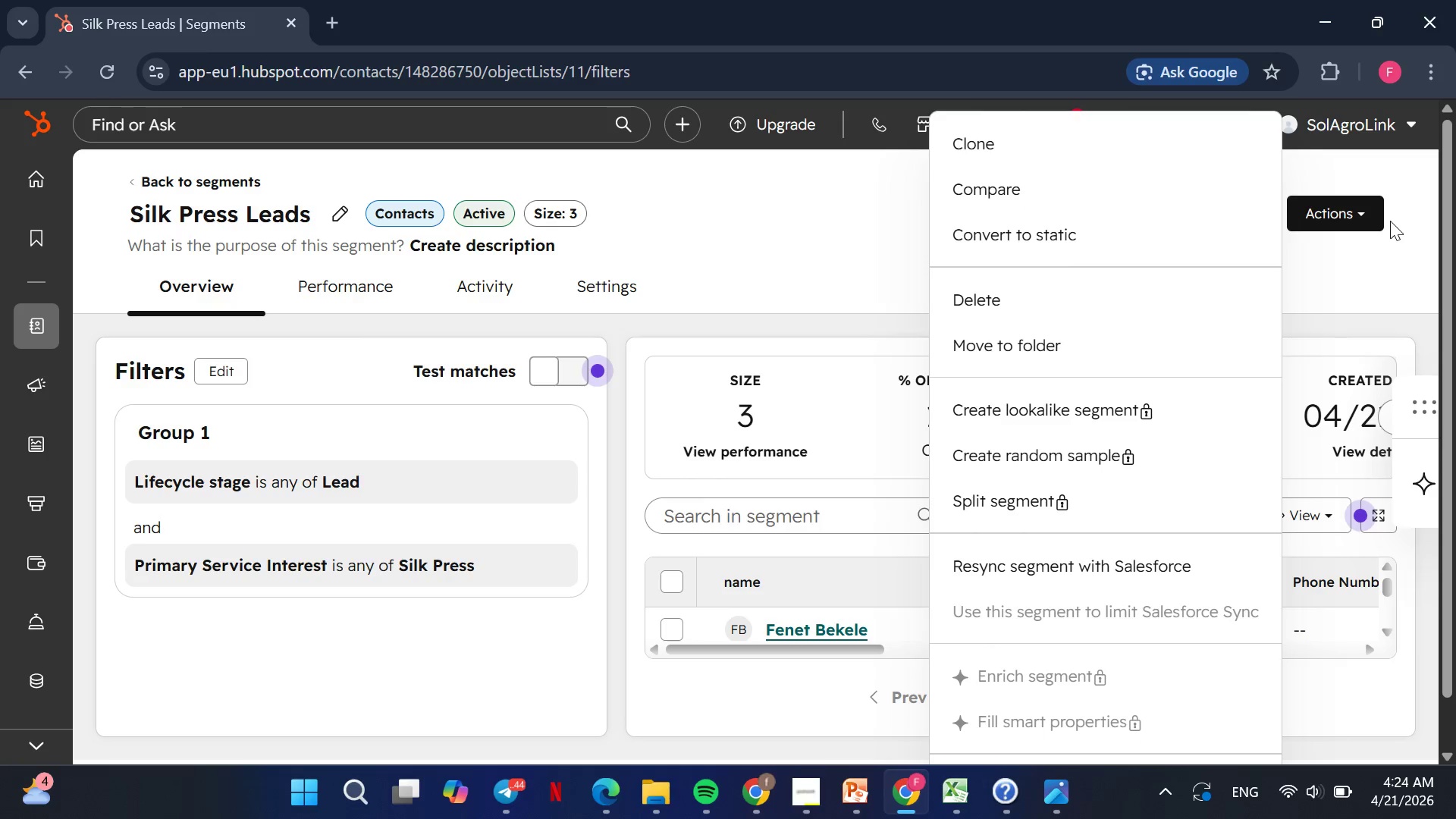 
mouse_move([1123, 549])
 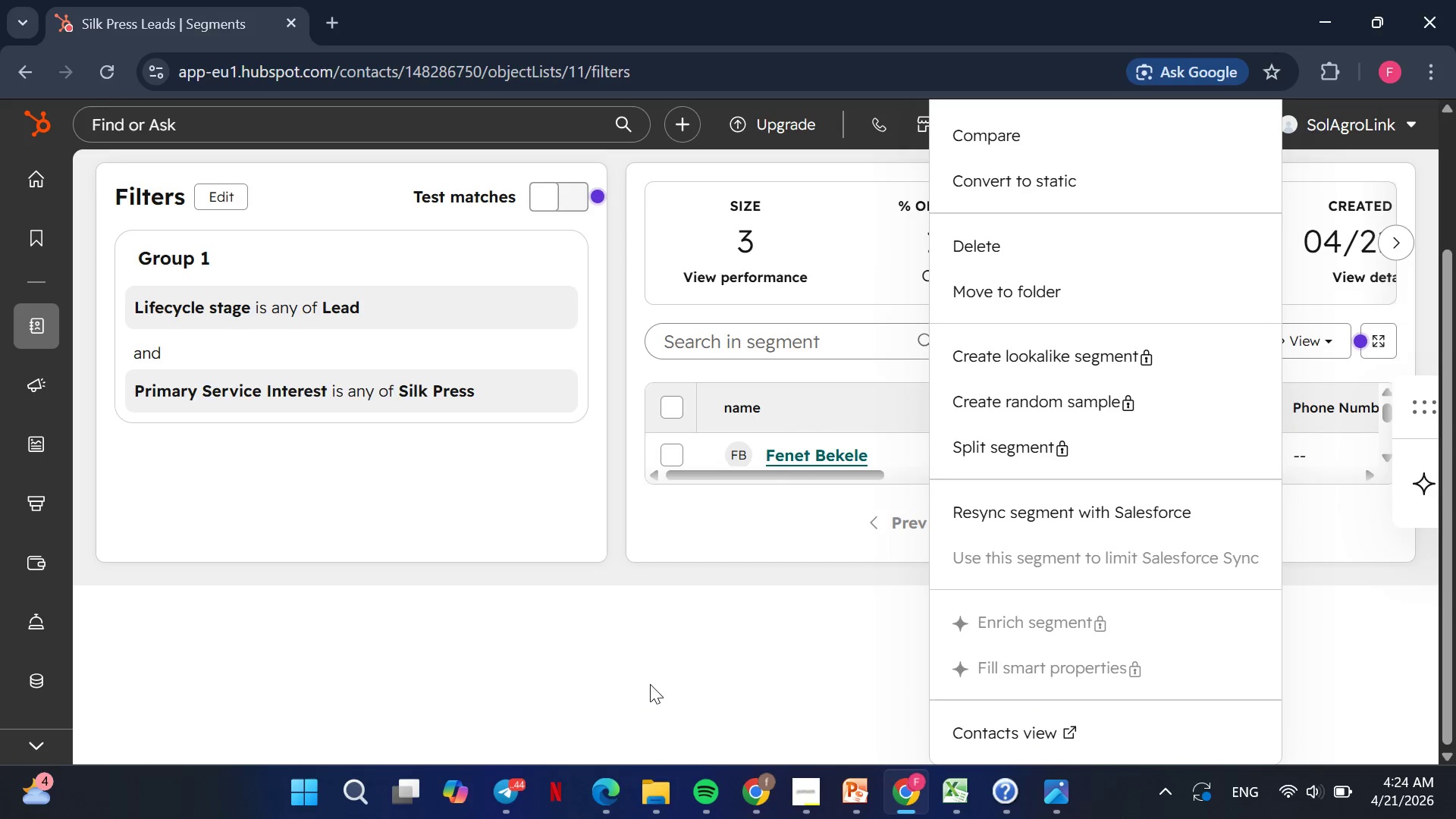 
left_click([650, 684])
 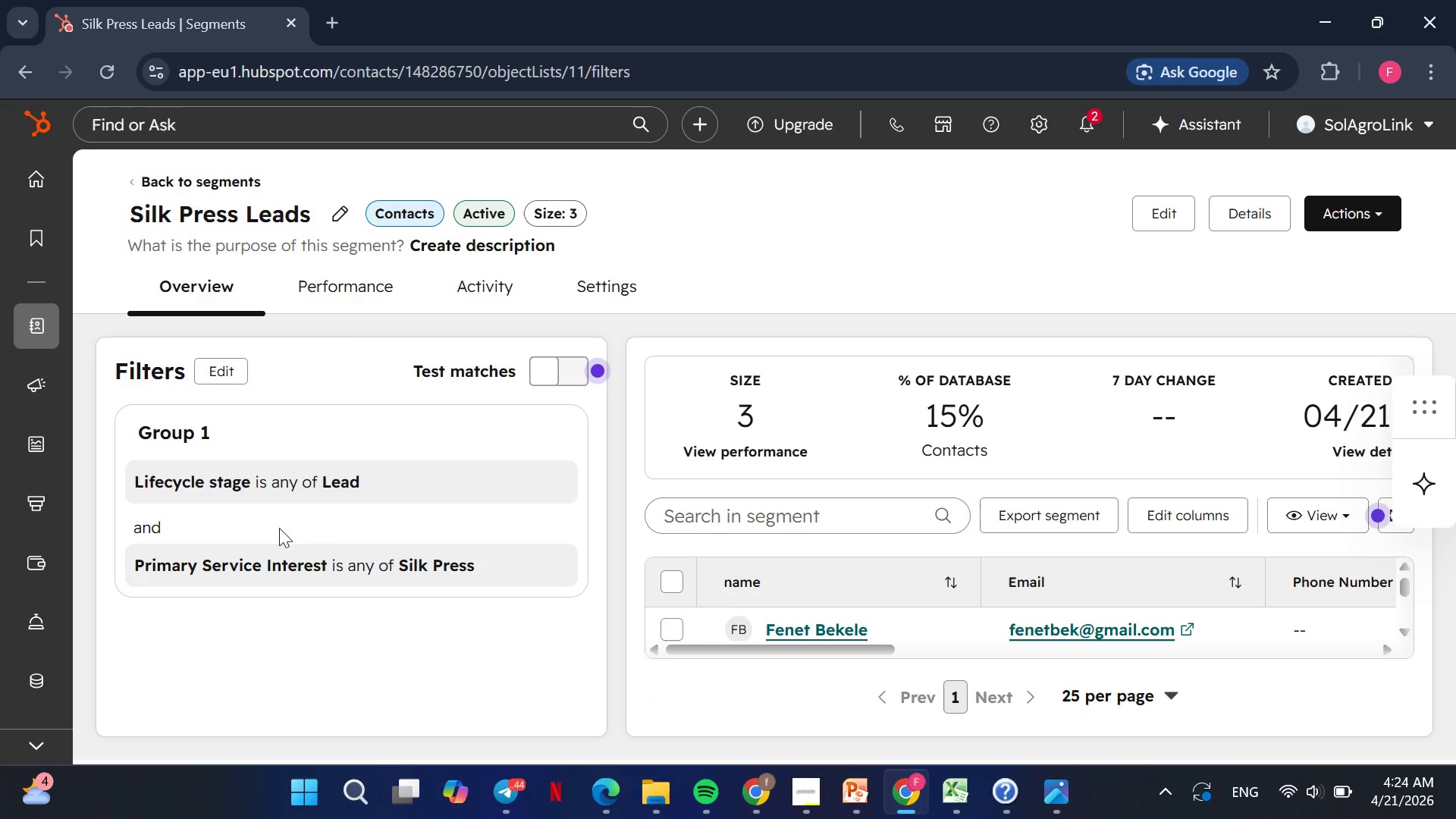 
wait(6.64)
 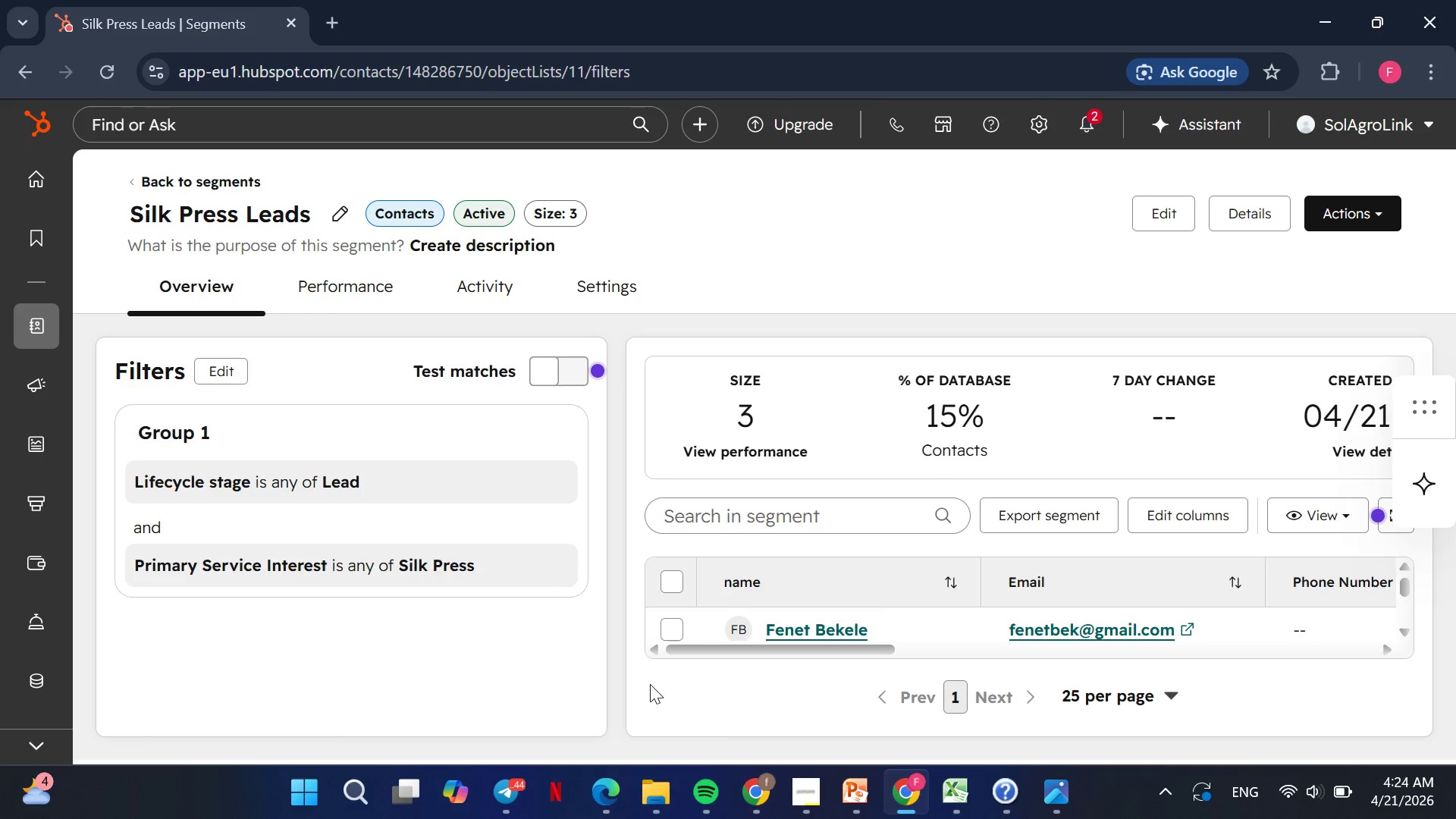 
left_click([136, 180])
 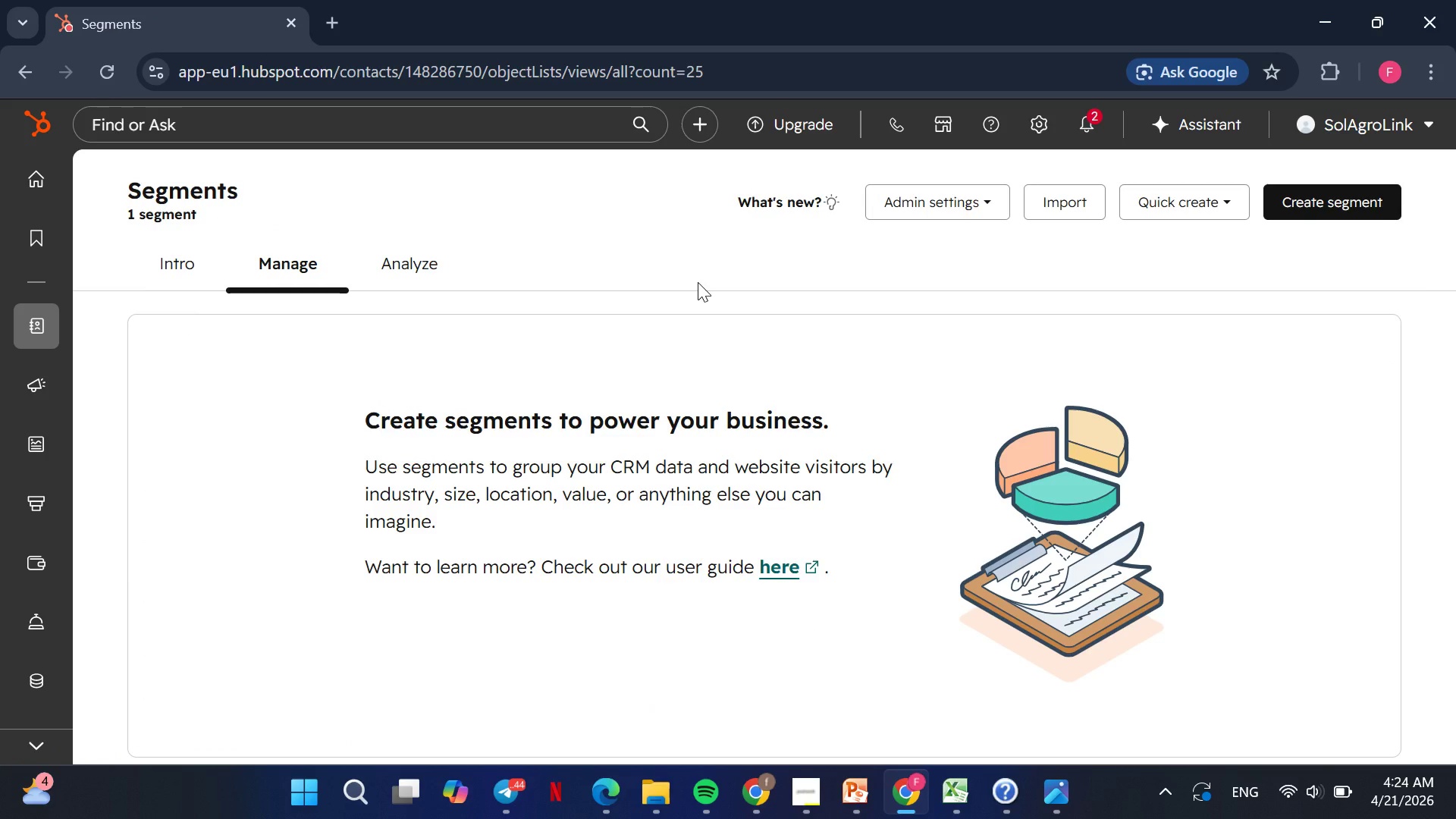 
wait(9.62)
 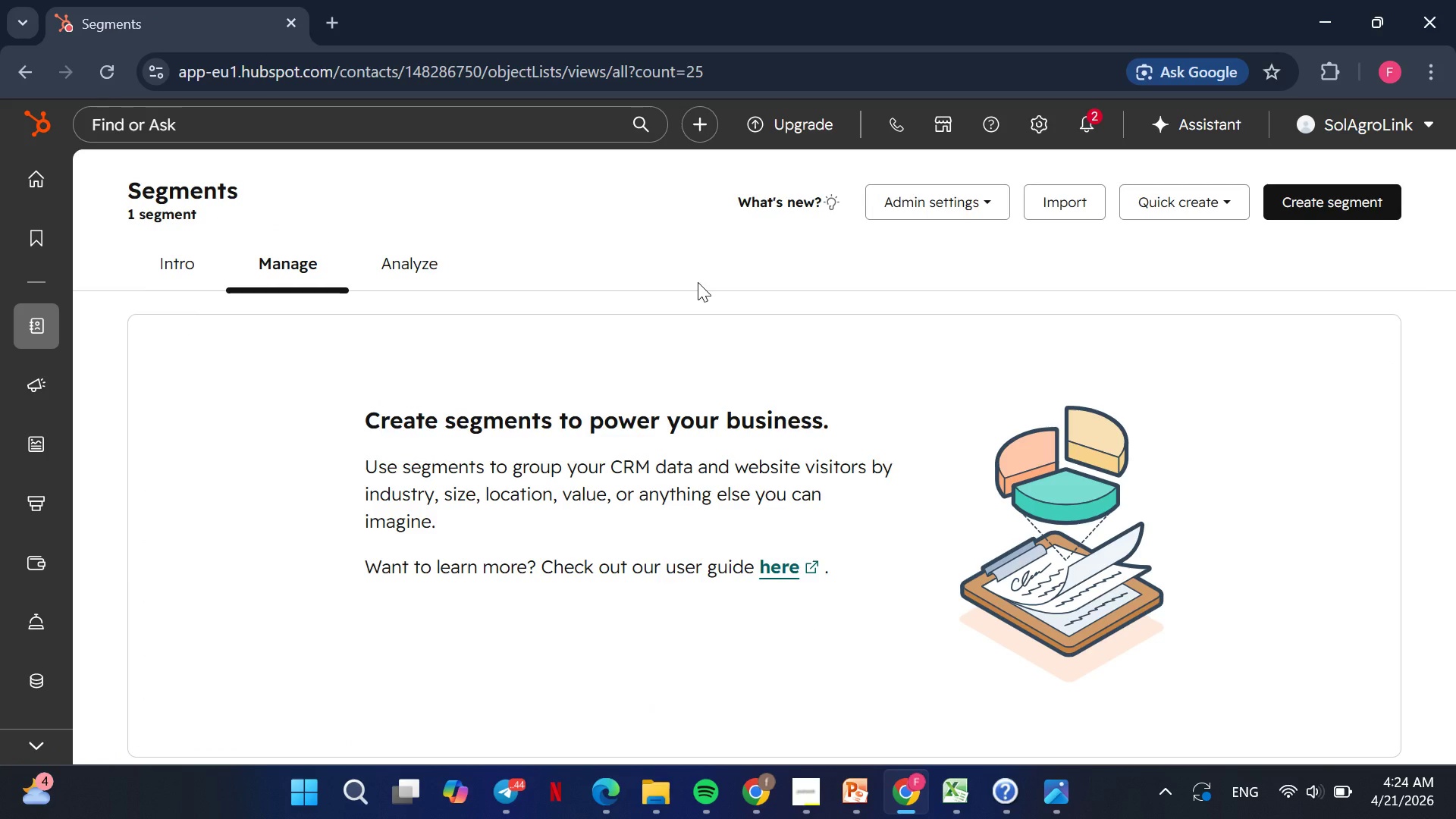 
left_click([1353, 193])
 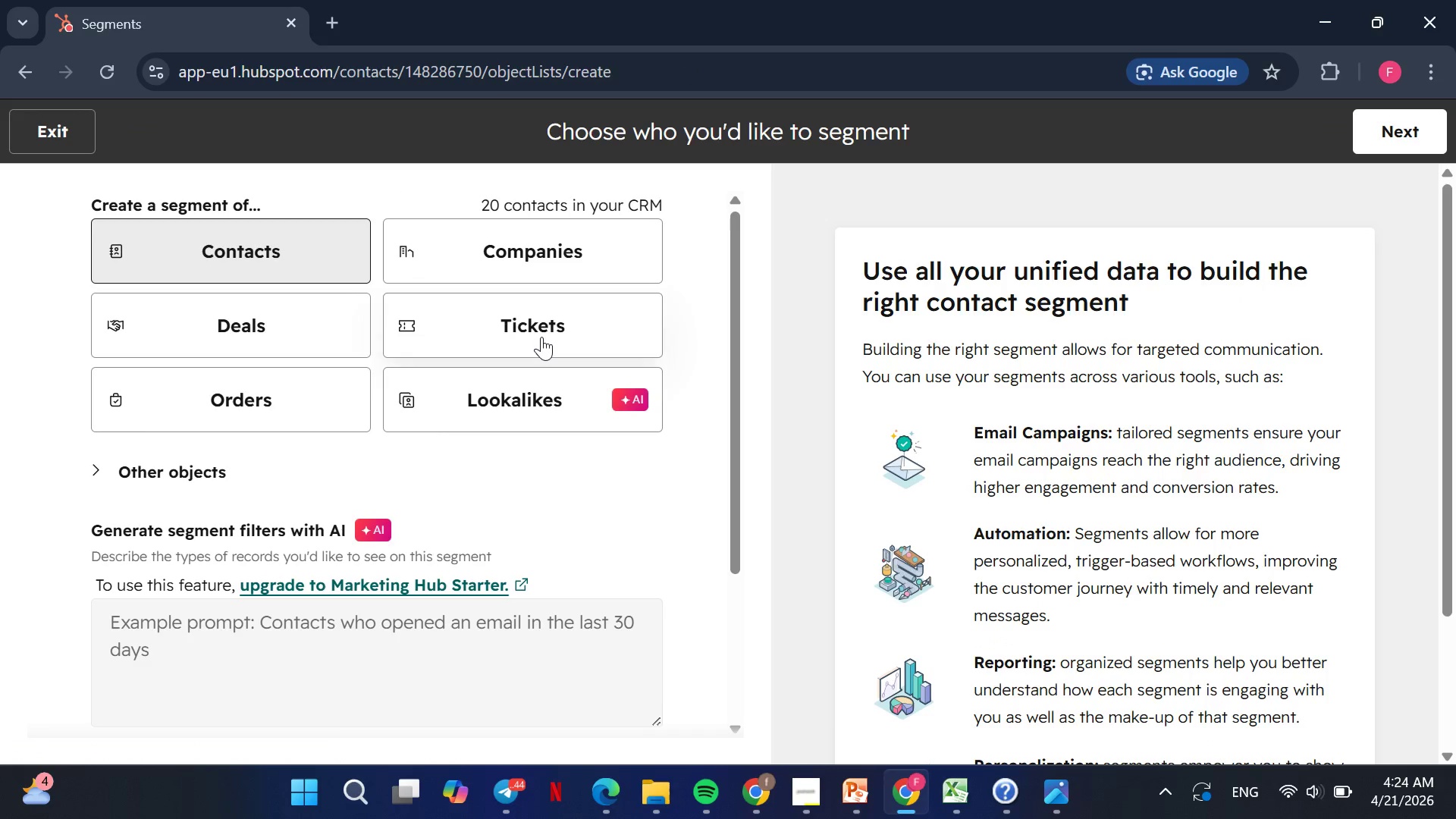 
wait(6.62)
 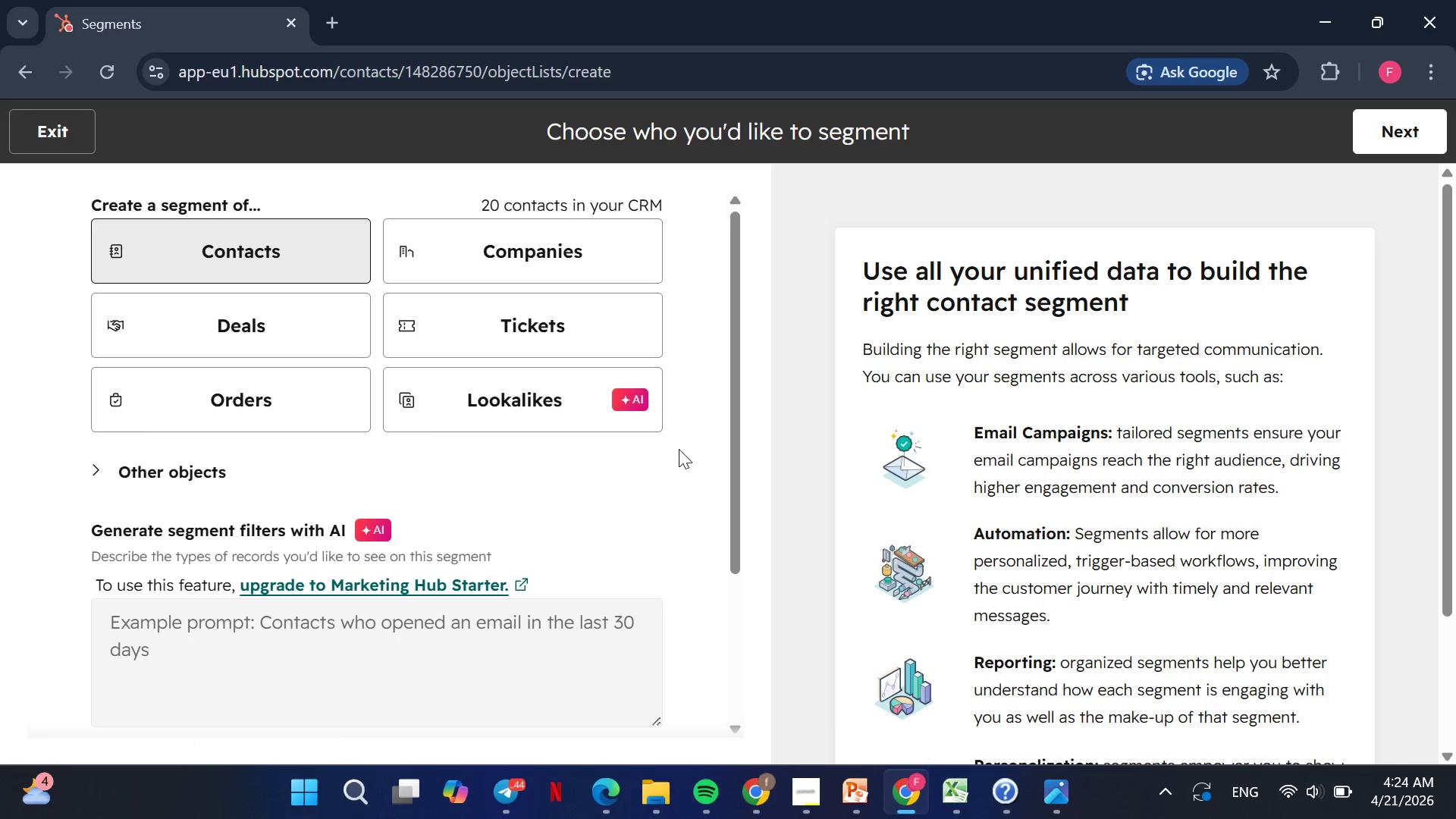 
left_click([1413, 119])
 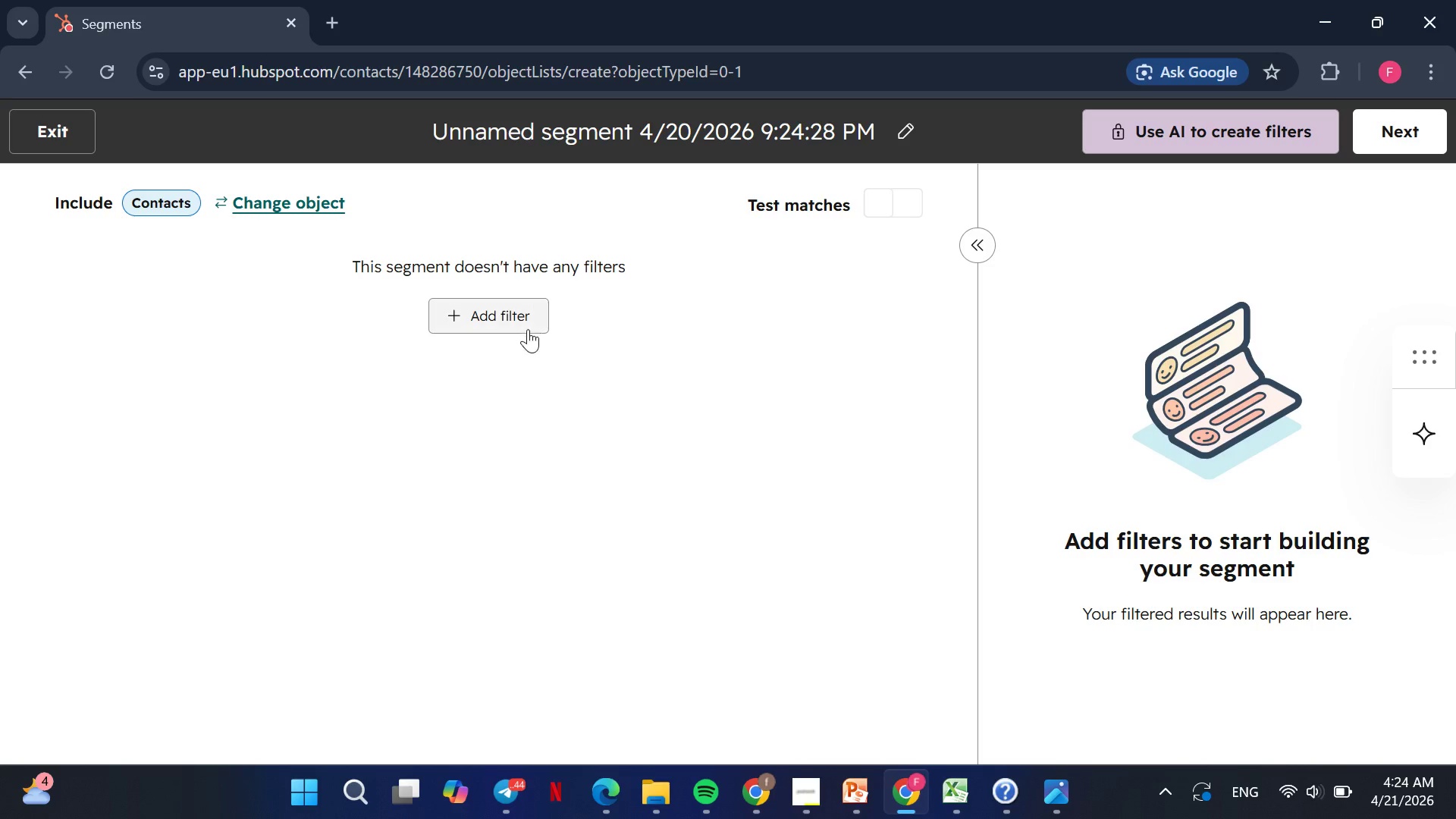 
left_click([514, 324])
 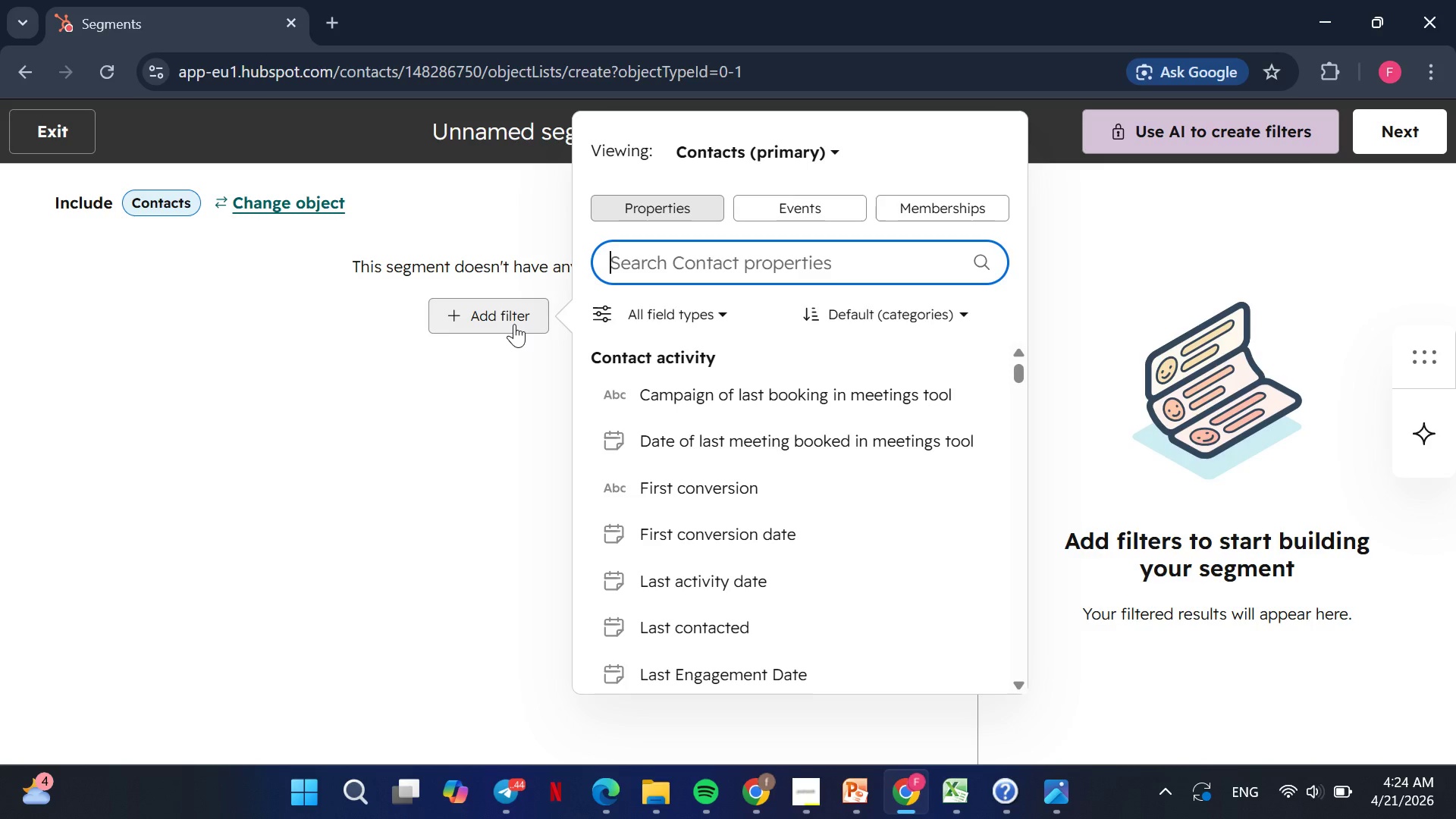 
wait(15.81)
 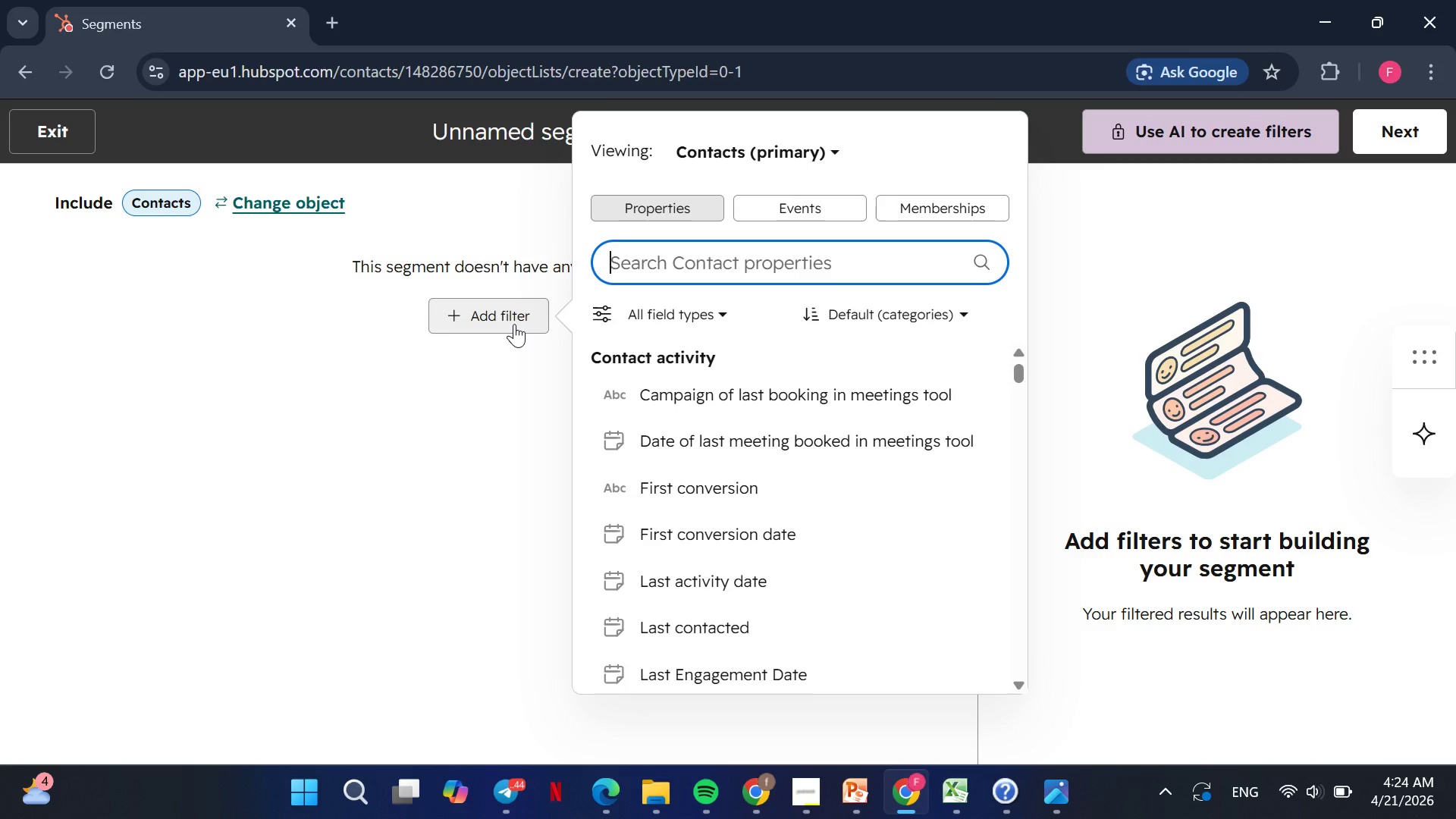 
left_click([515, 458])
 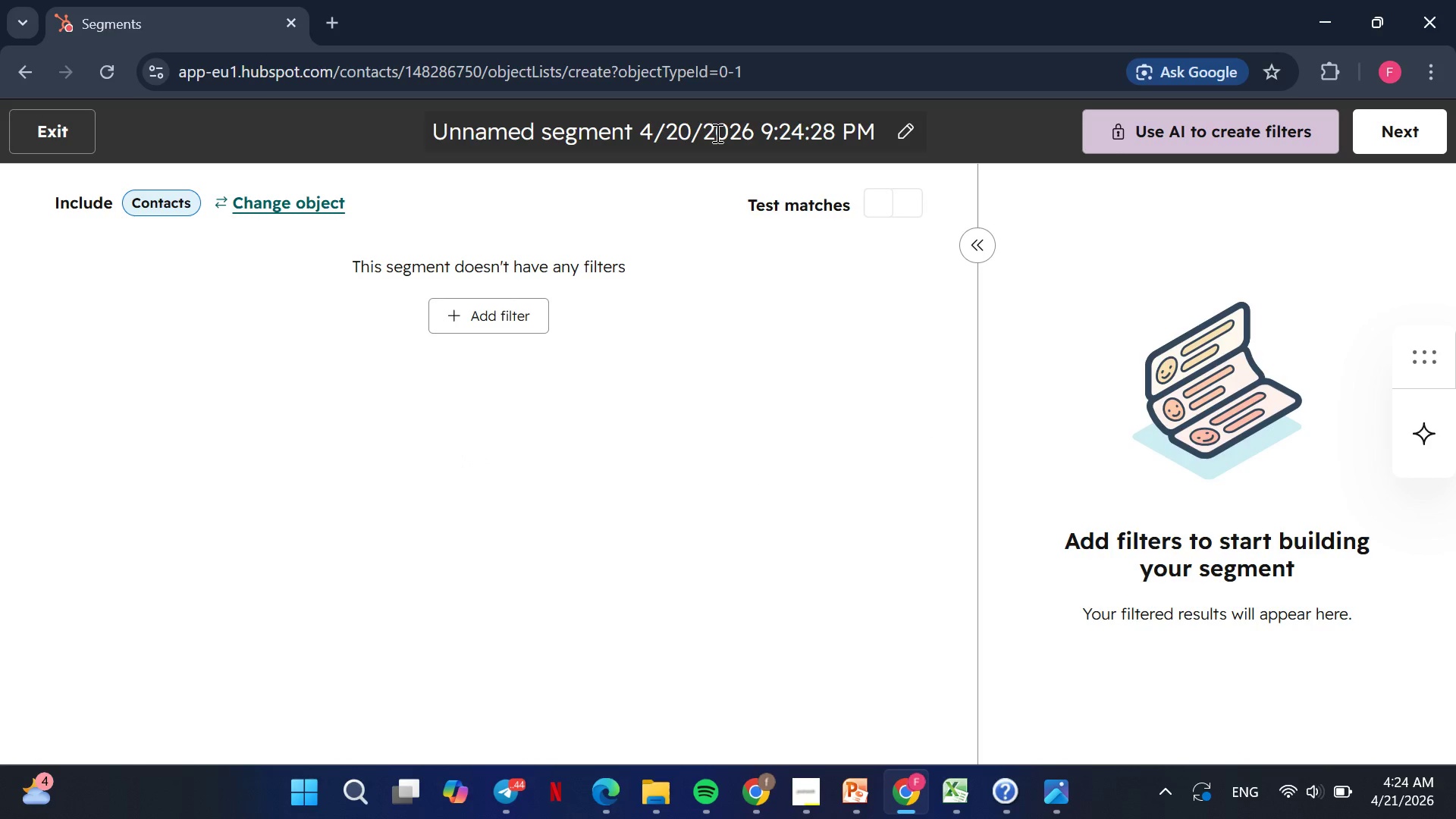 
left_click([716, 133])
 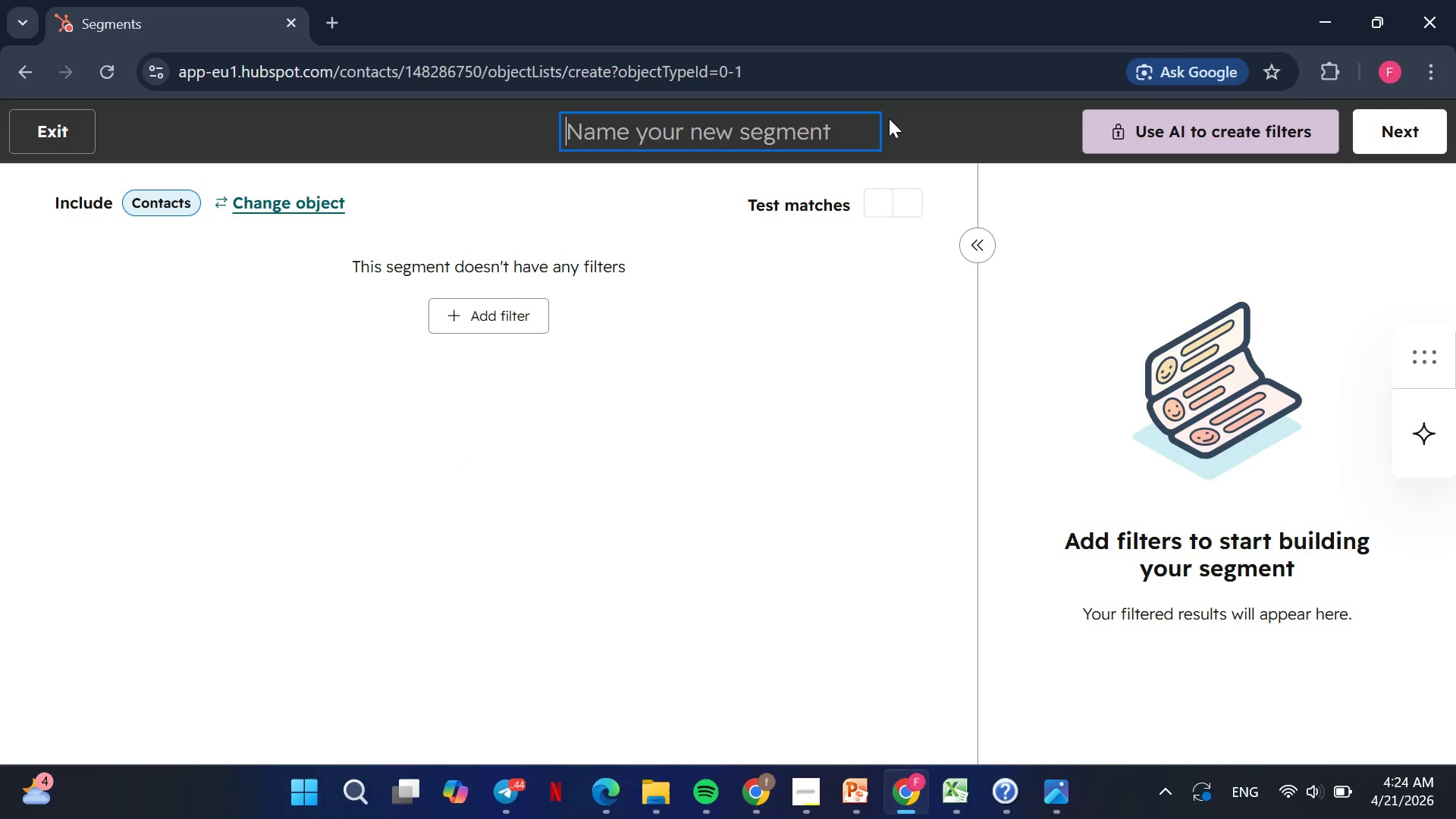 
key(Backspace)
type(Loc Me)
key(Backspace)
type(aintenance Leads)
 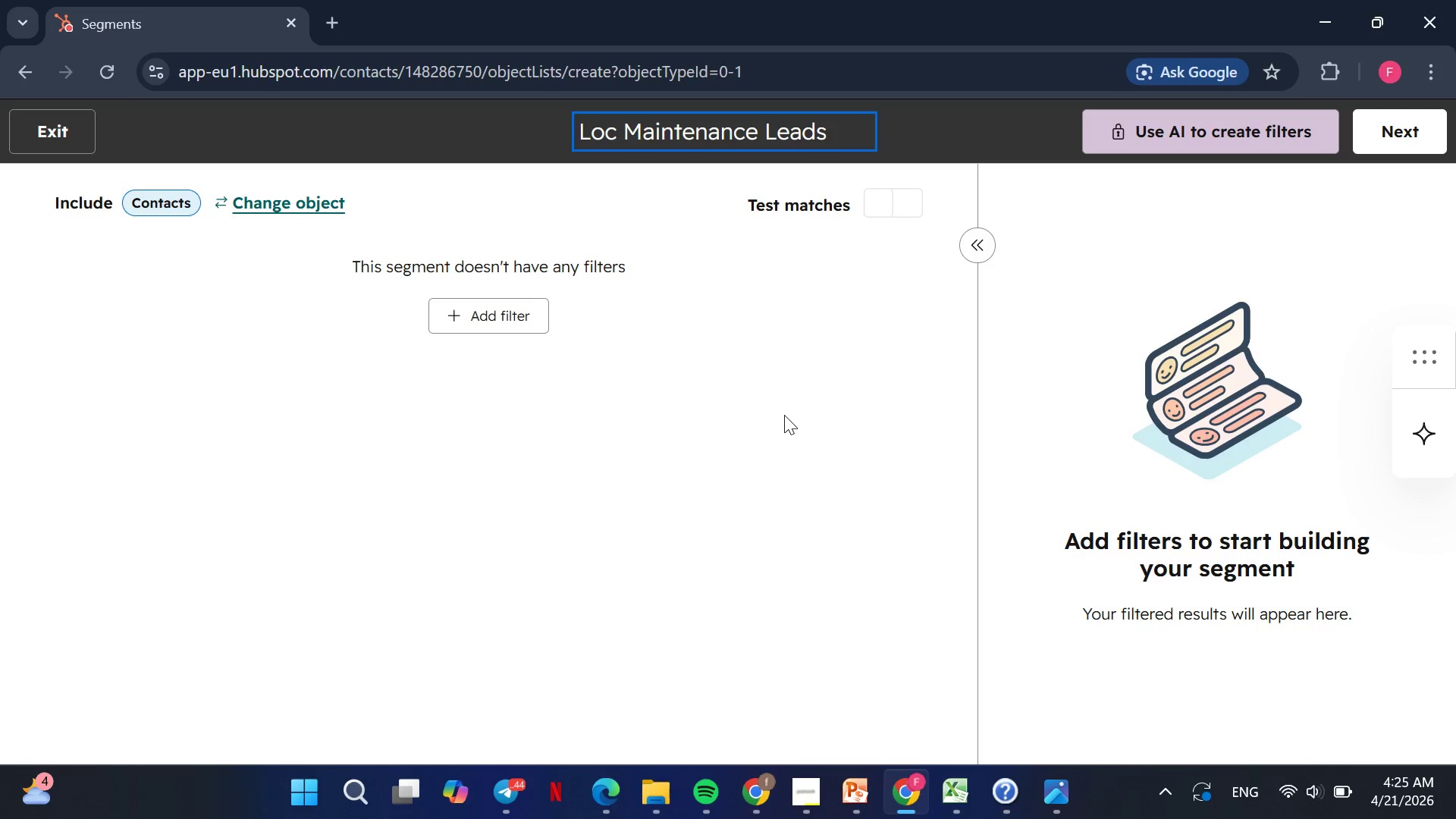 
left_click([784, 415])
 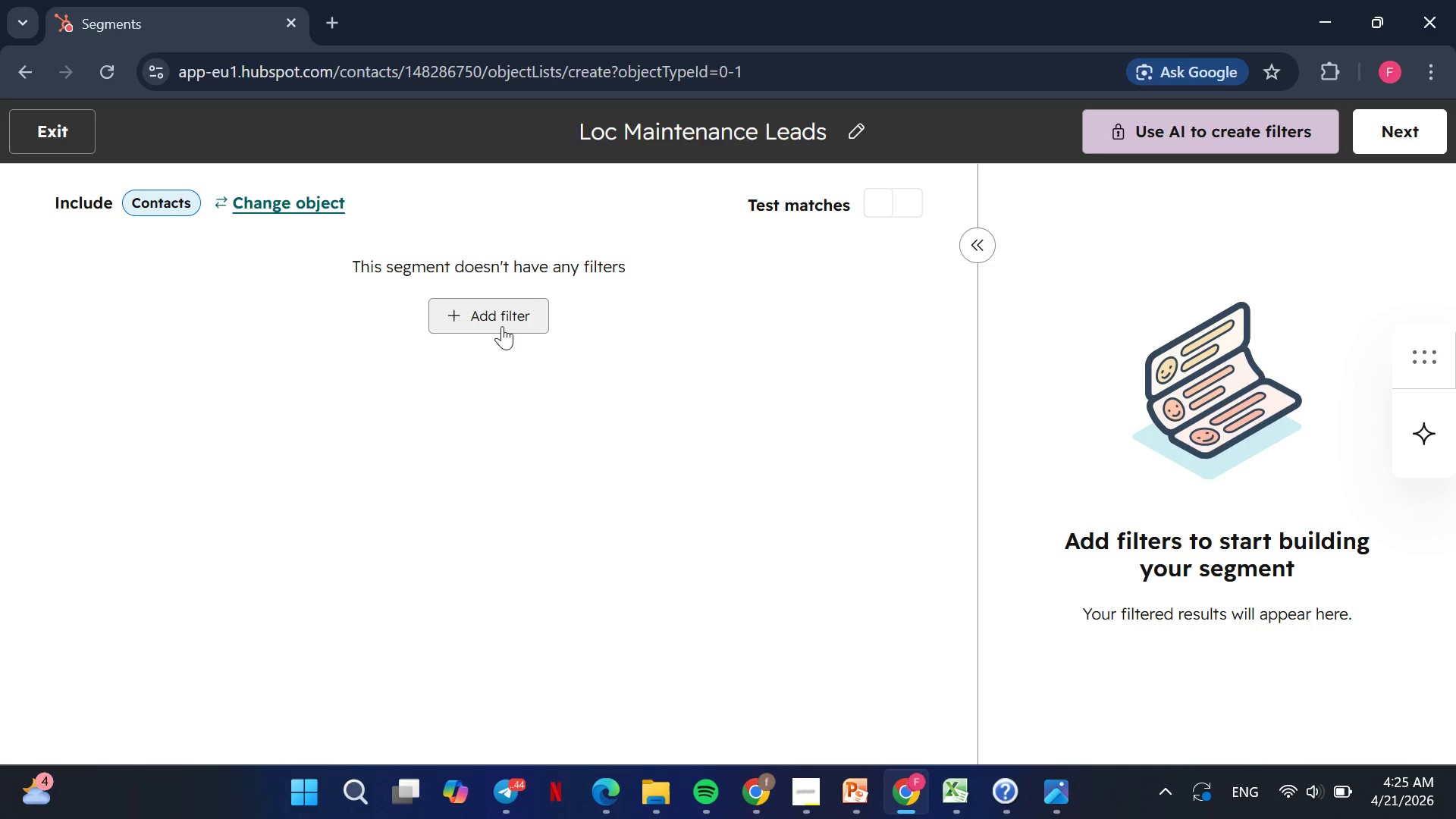 
left_click([502, 326])
 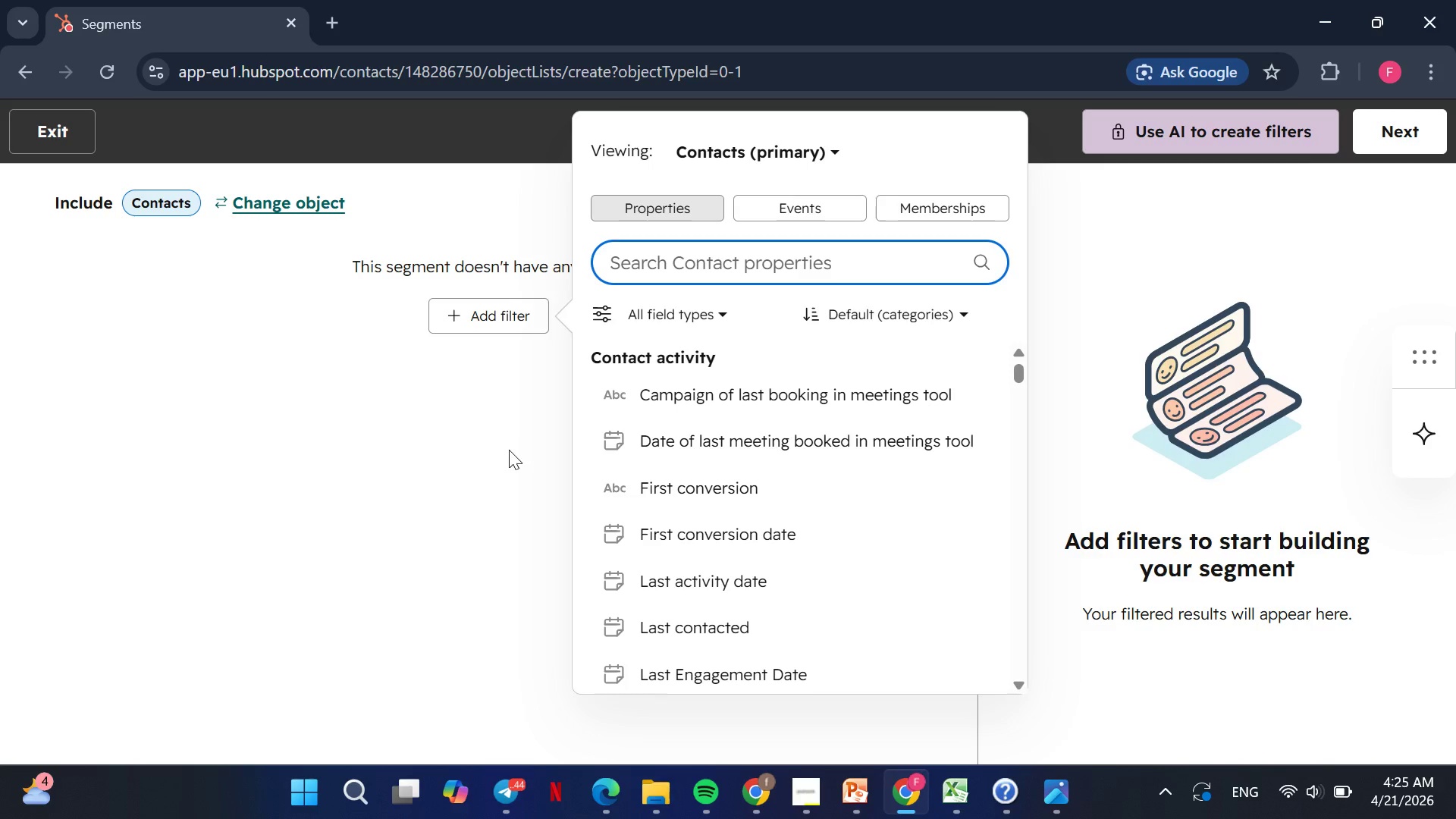 
wait(10.97)
 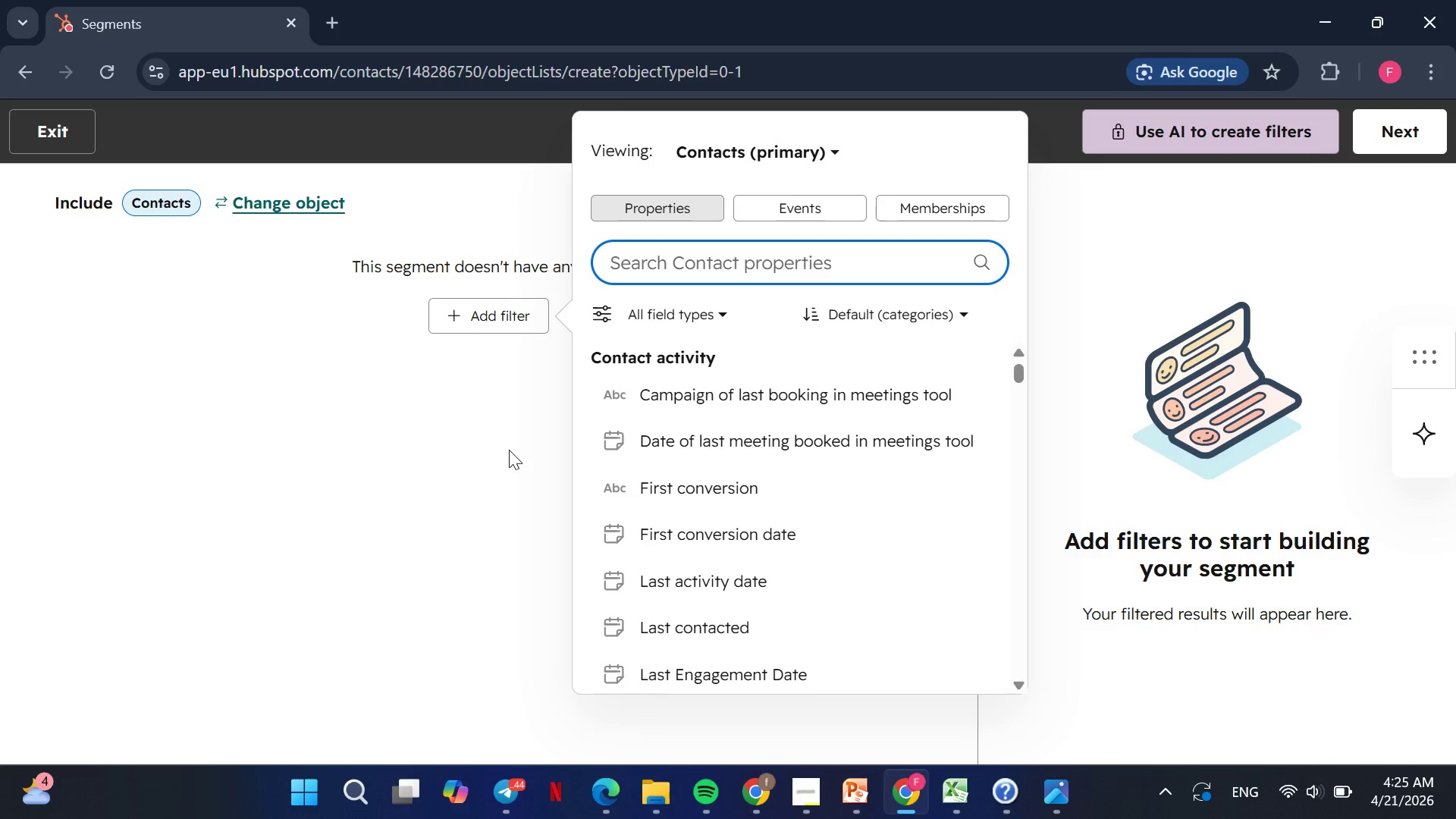 
type(life)
 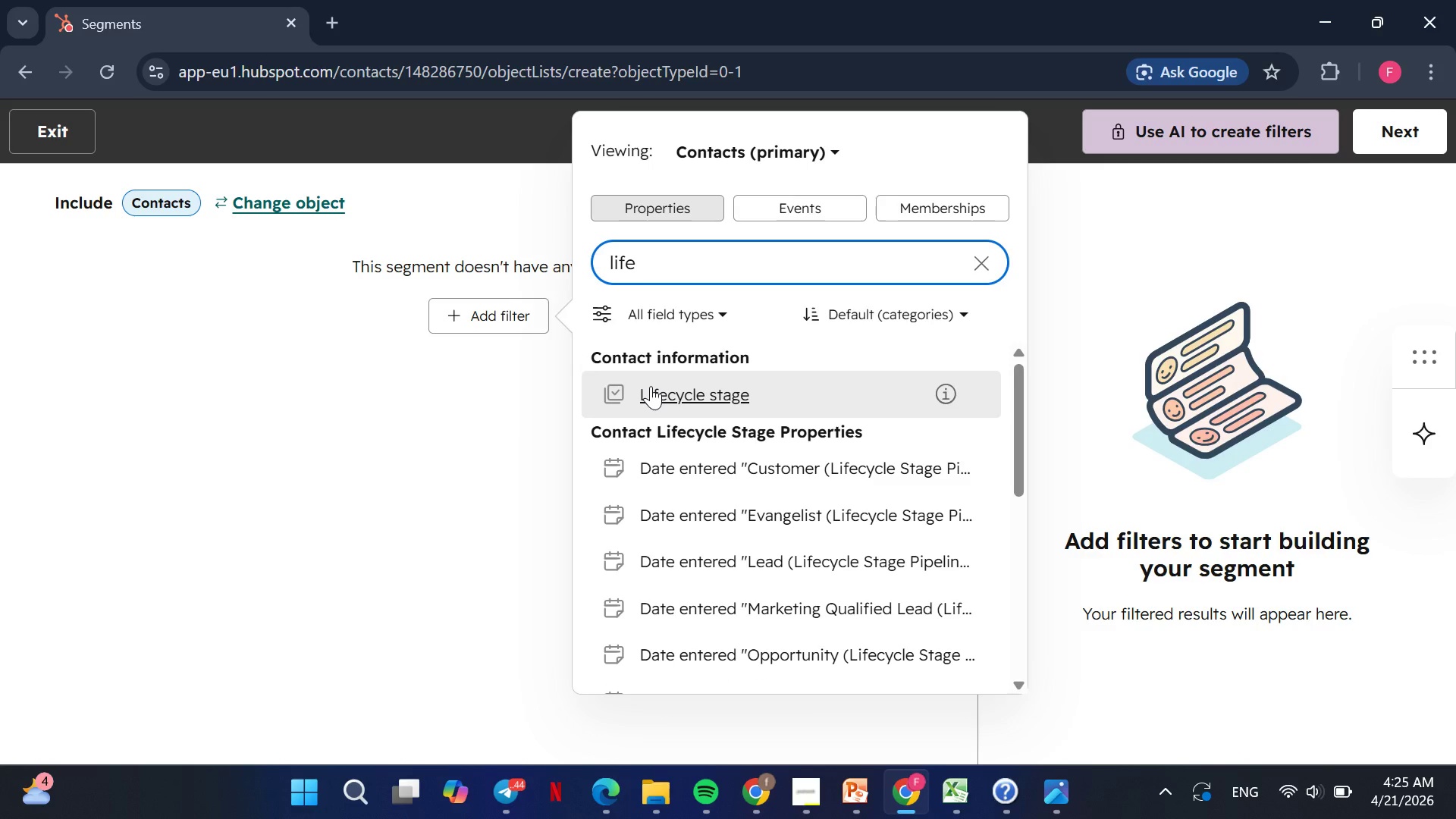 
left_click([651, 386])
 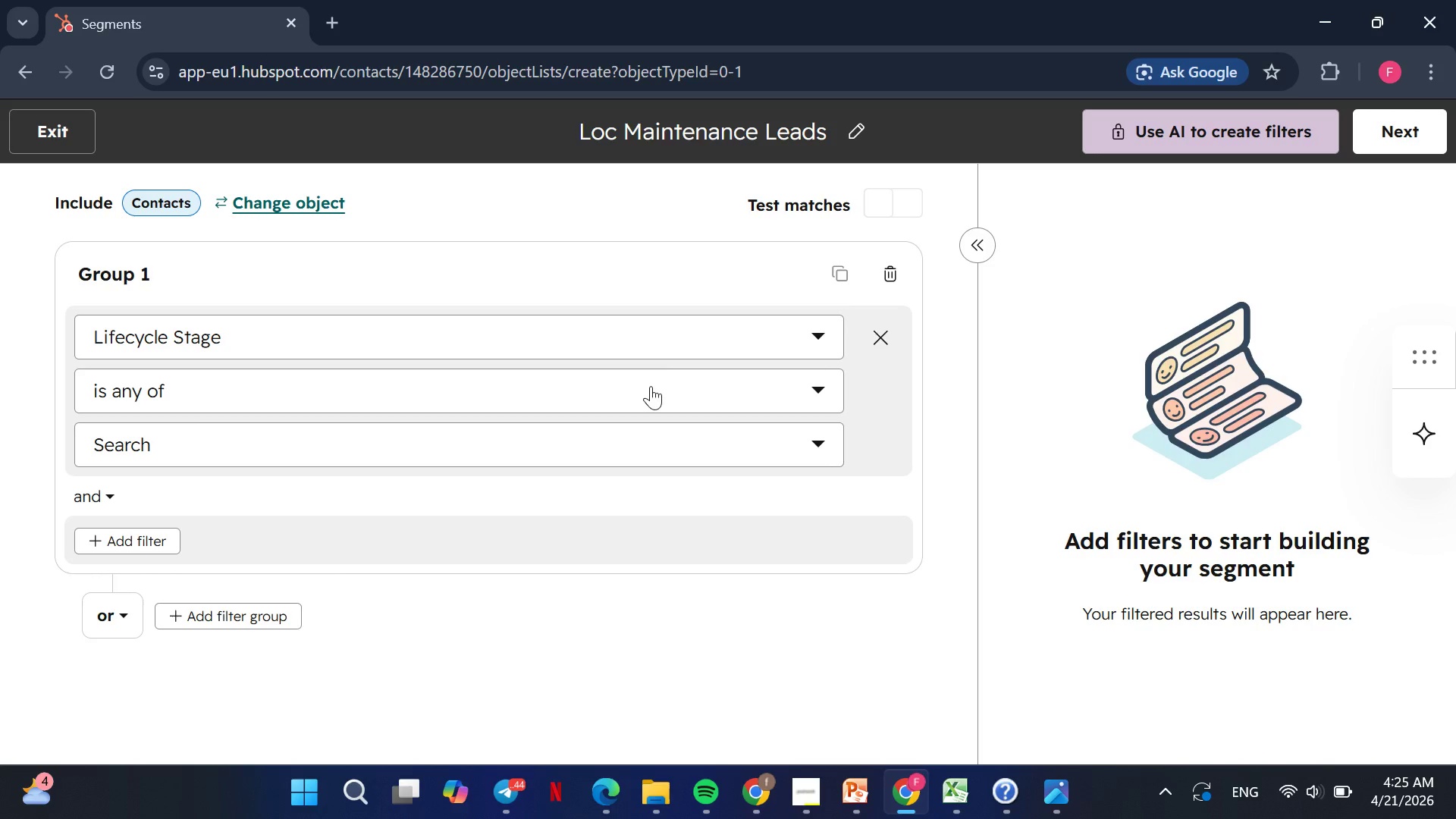 
left_click([475, 448])
 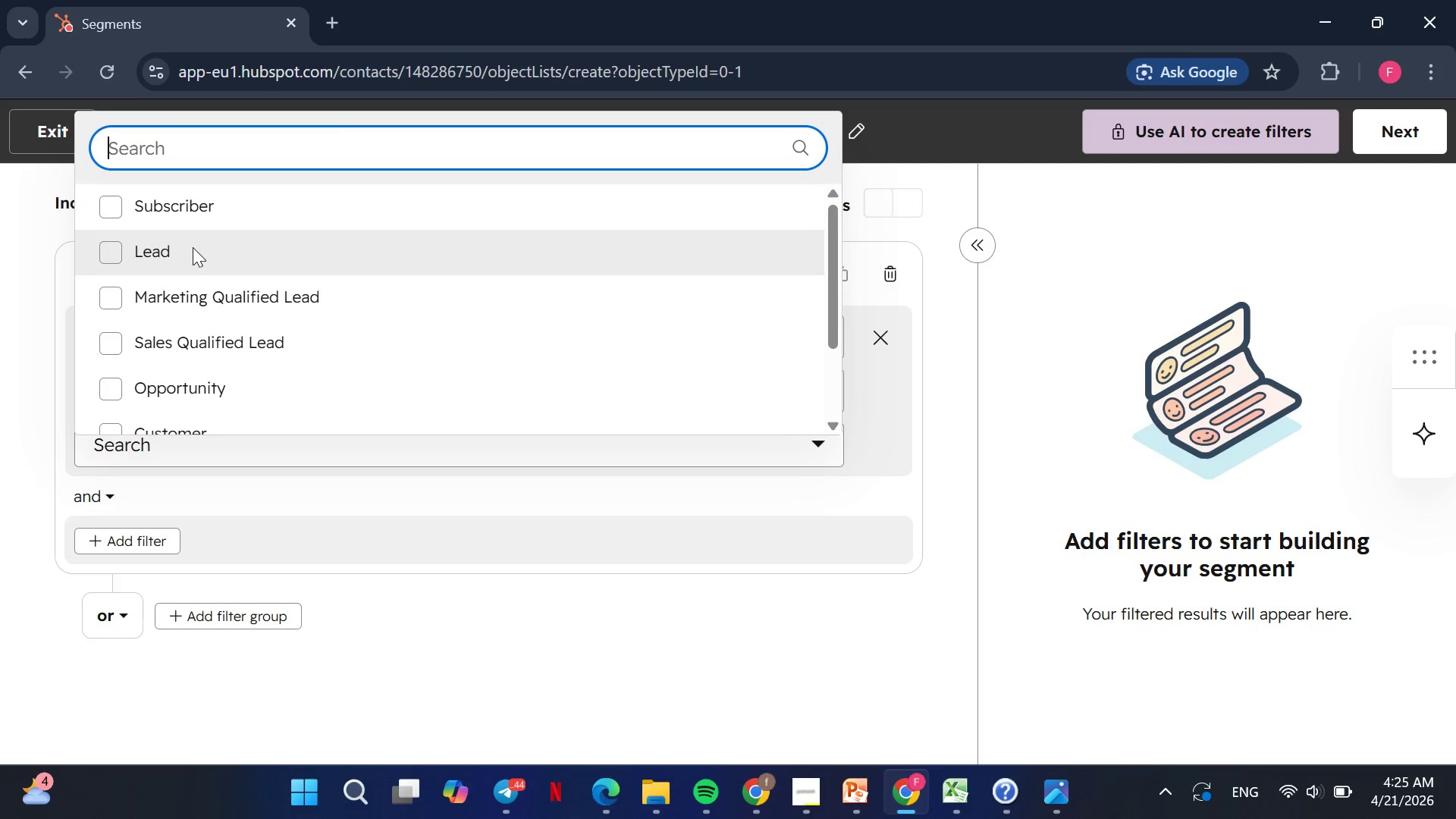 
left_click([193, 247])
 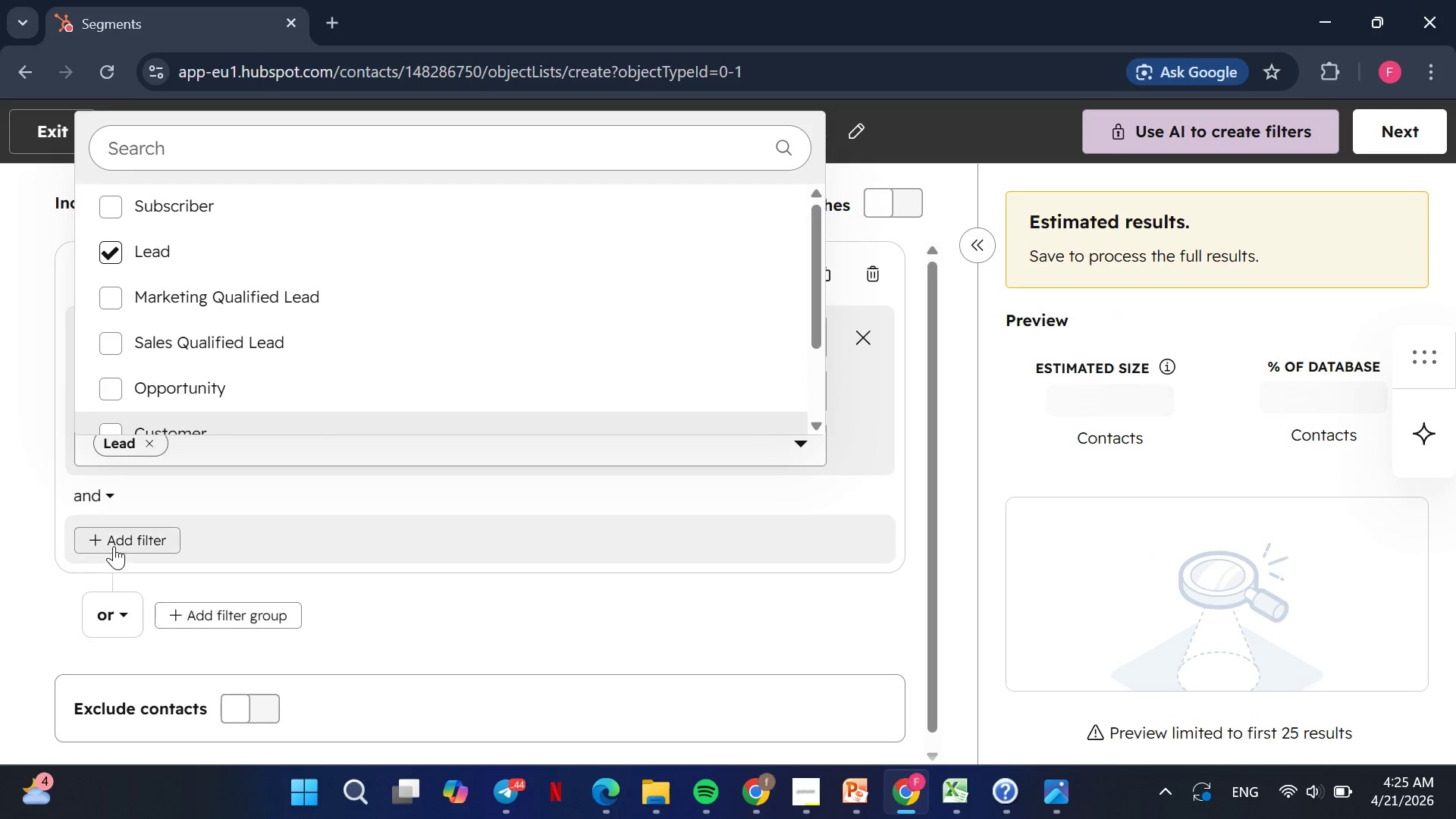 
left_click([111, 545])
 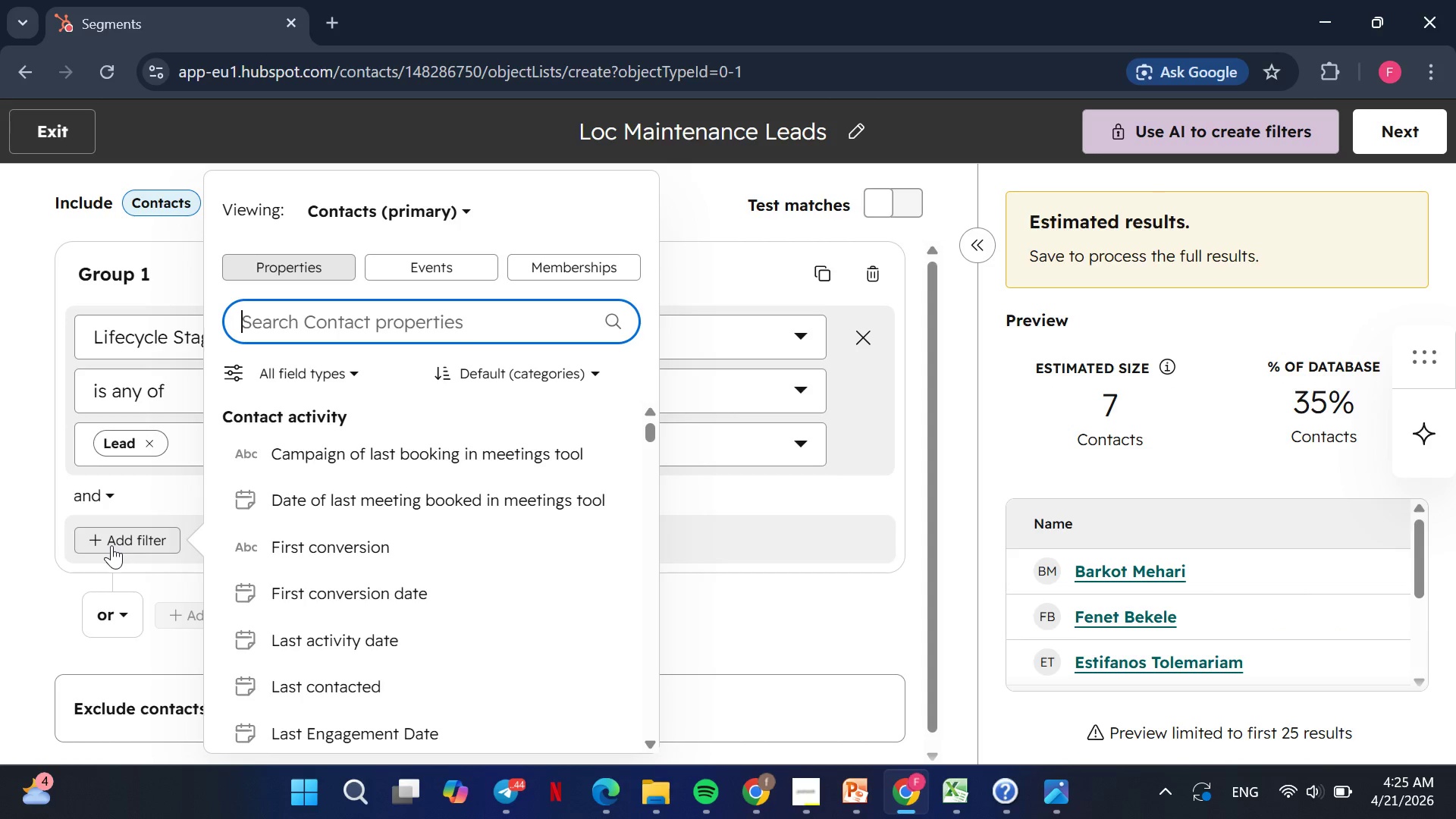 
wait(7.69)
 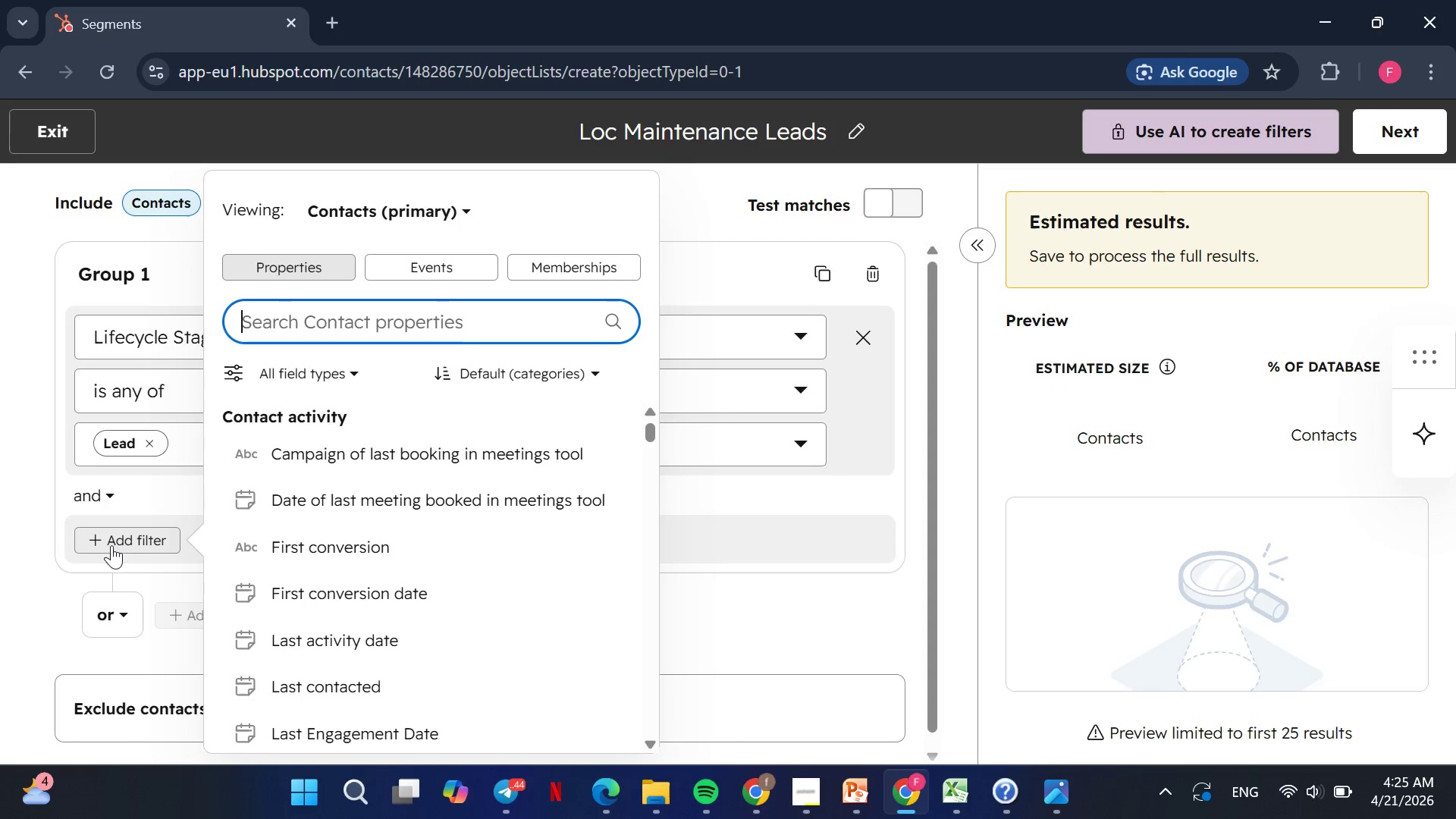 
type(pri)
 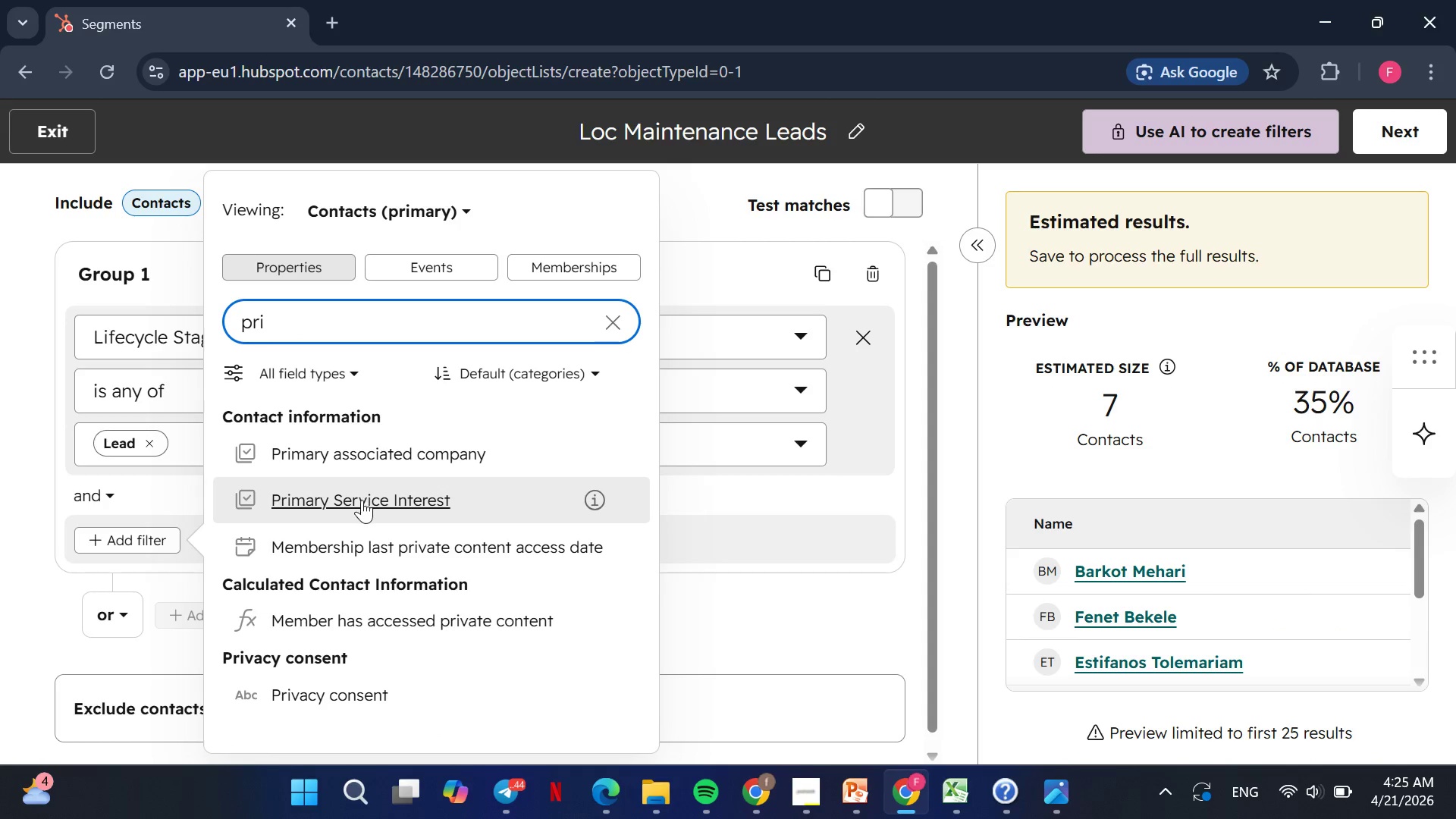 
left_click([362, 500])
 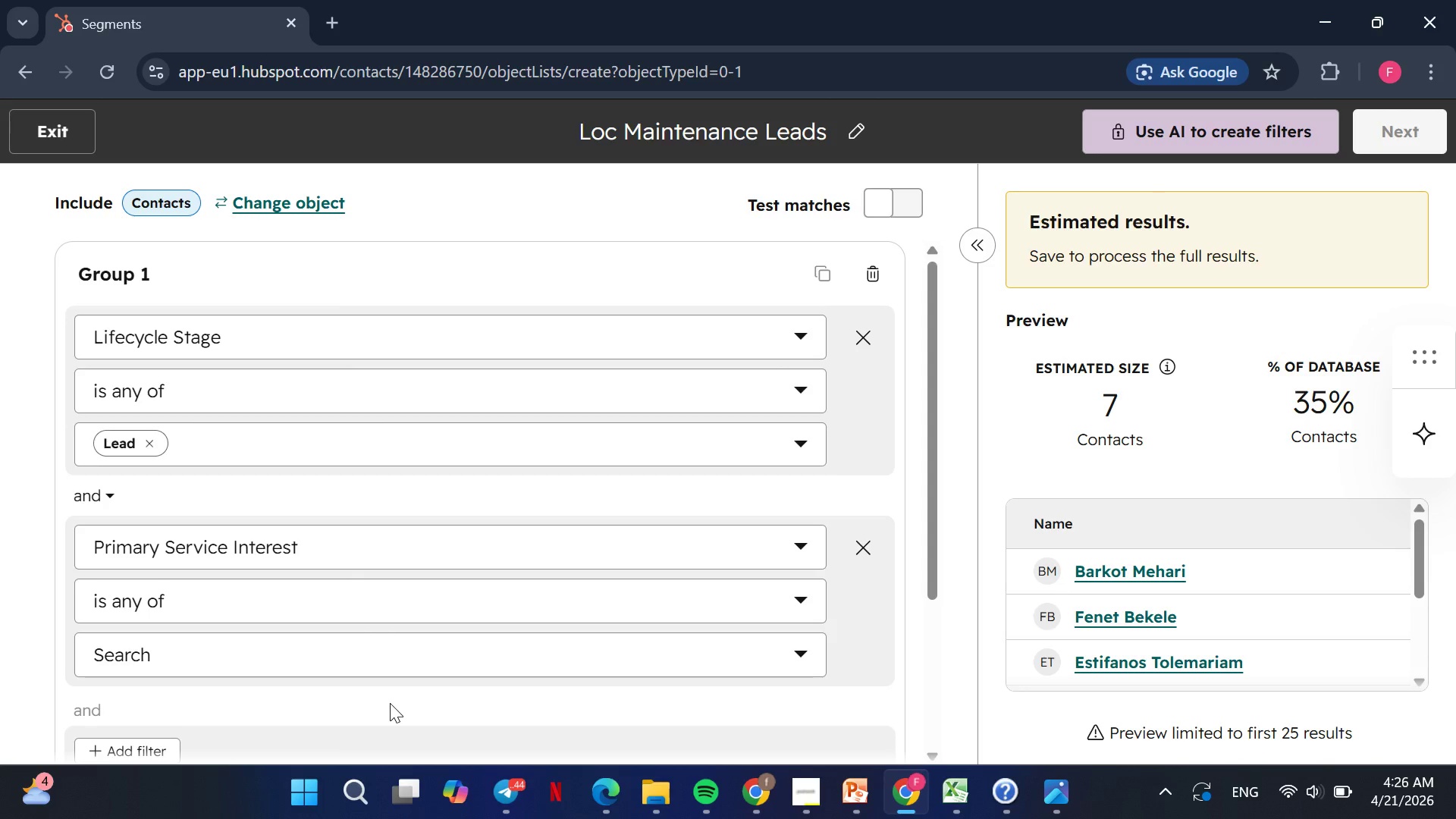 
wait(43.94)
 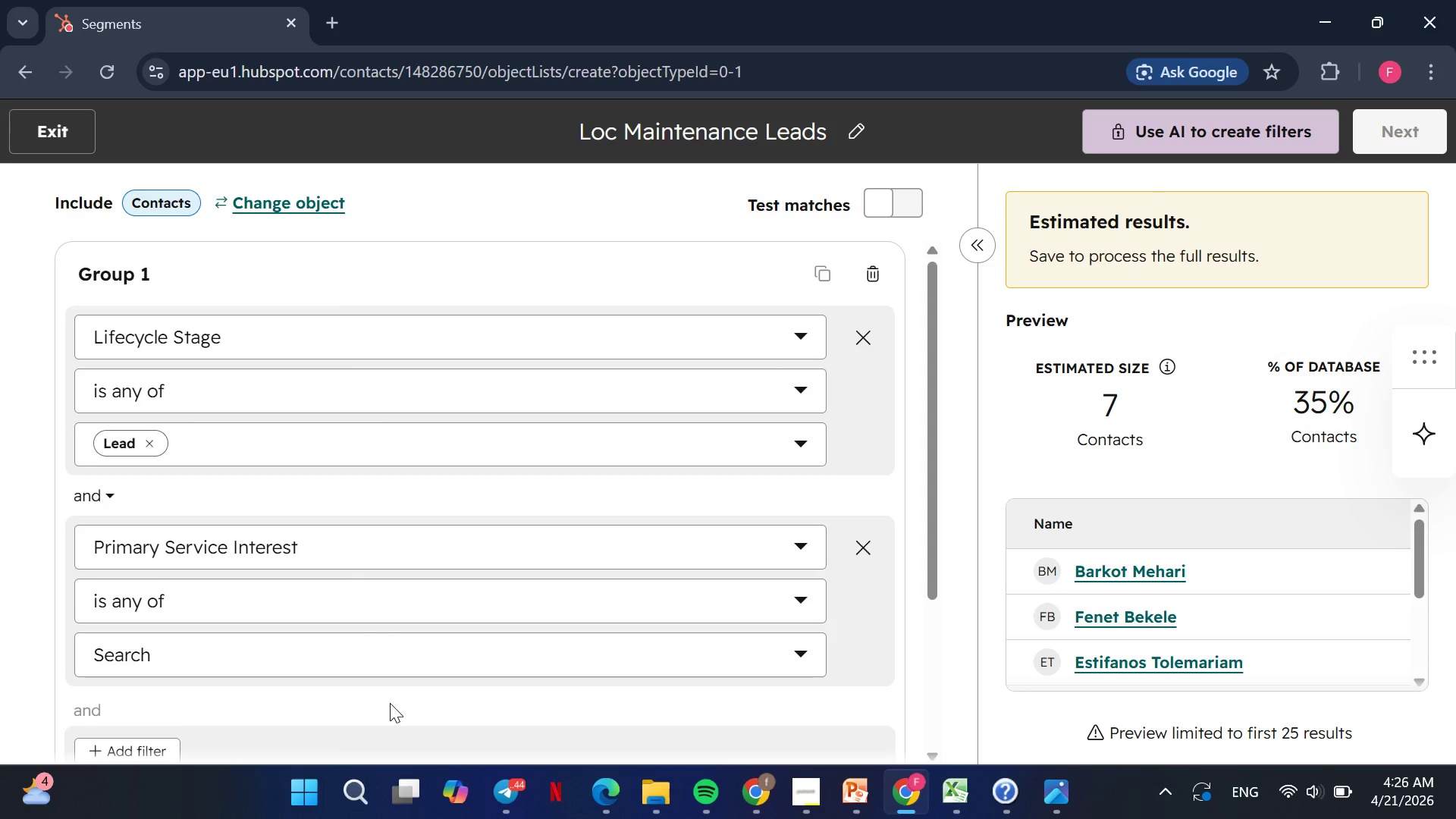 
left_click([498, 644])
 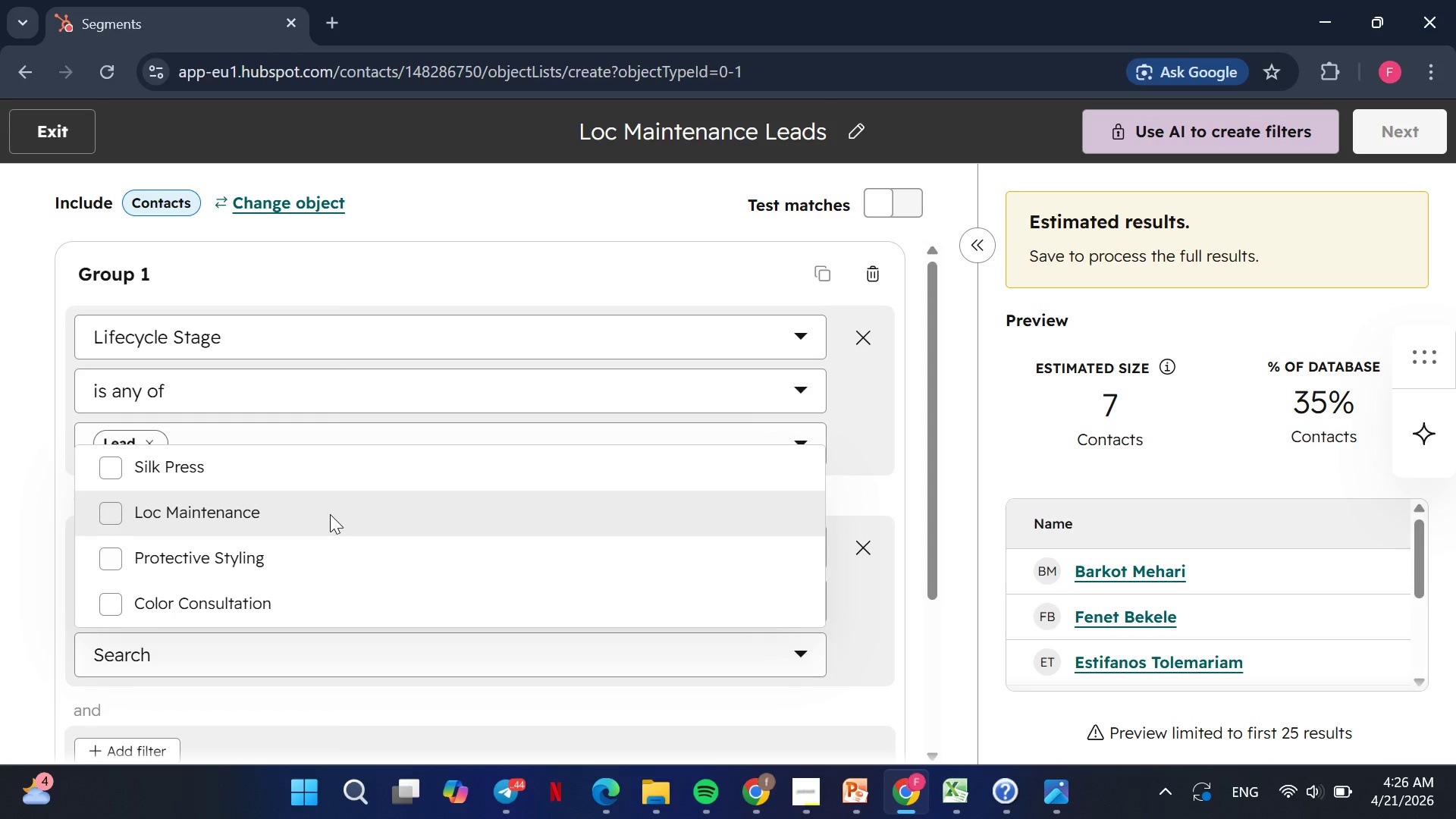 
left_click([330, 514])
 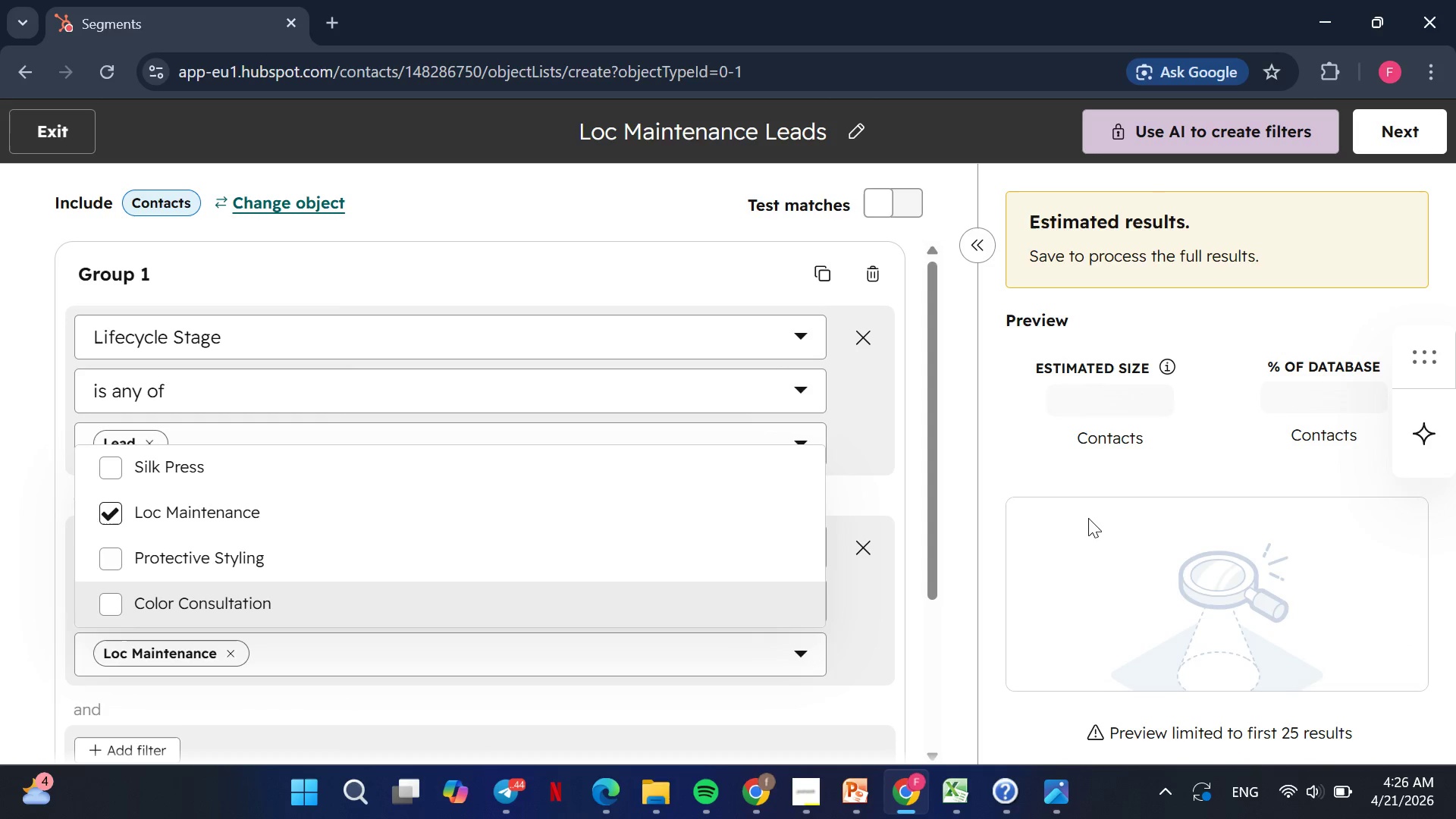 
left_click([1088, 518])
 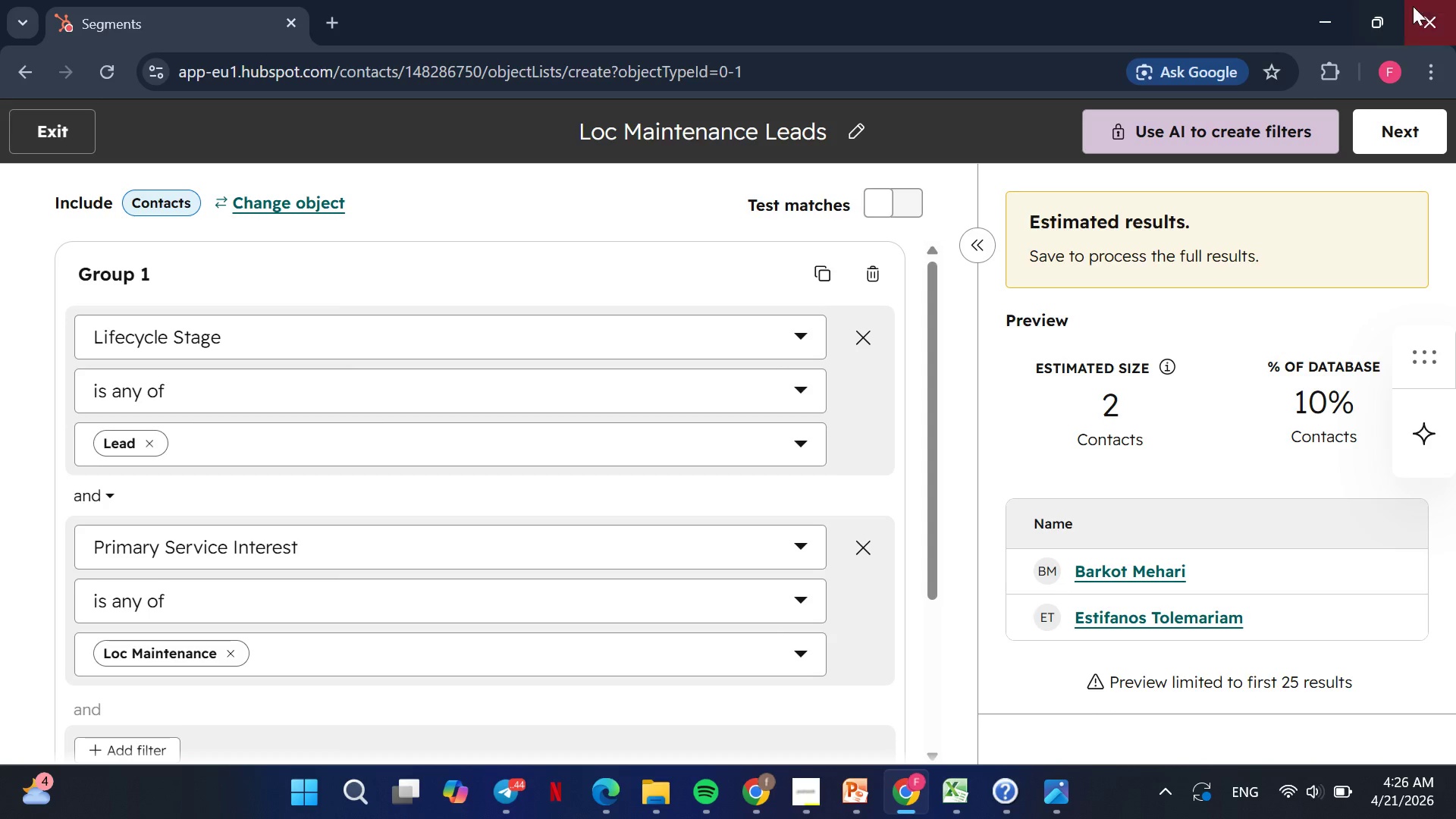 
wait(7.61)
 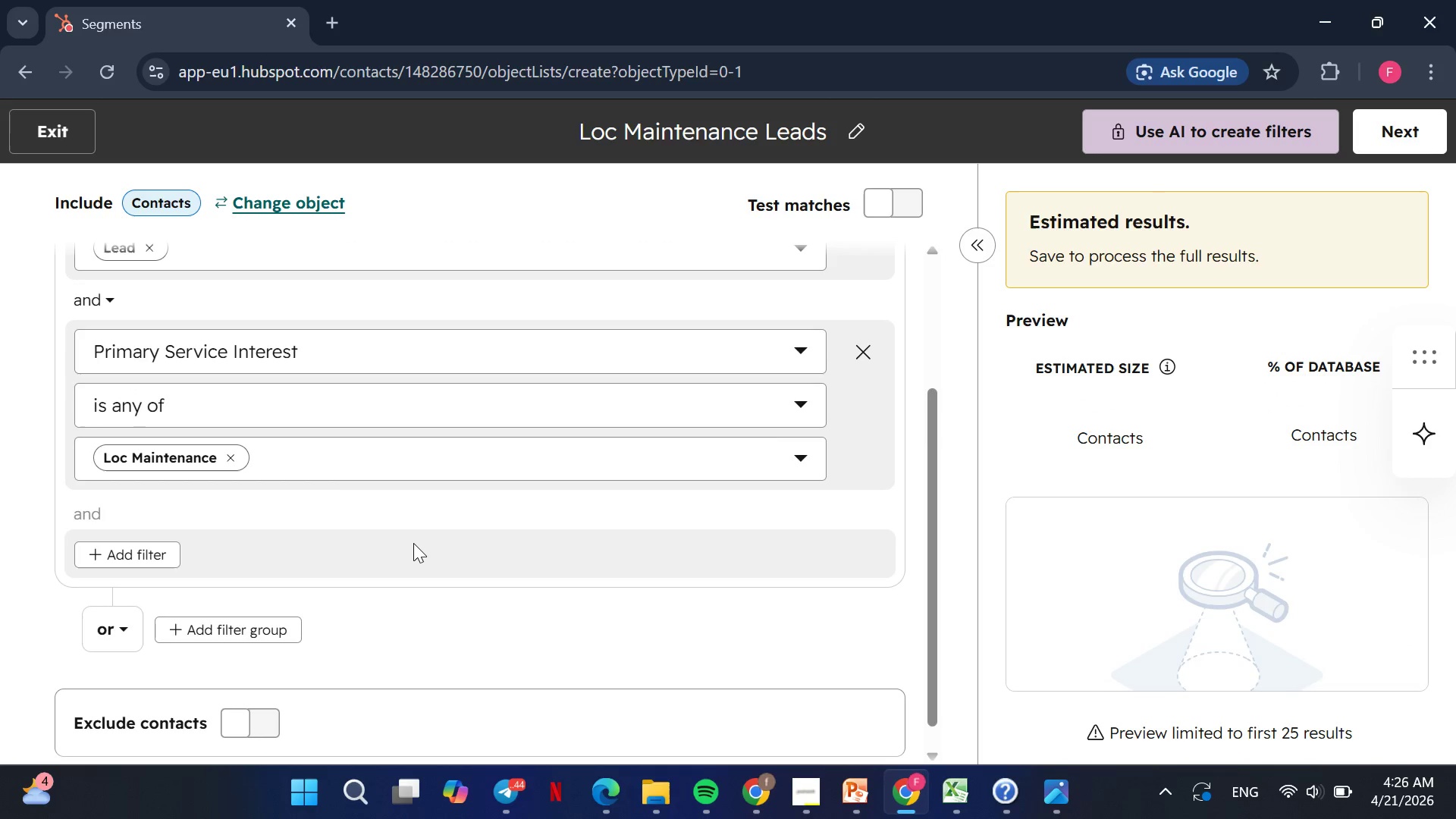 
left_click([1422, 127])
 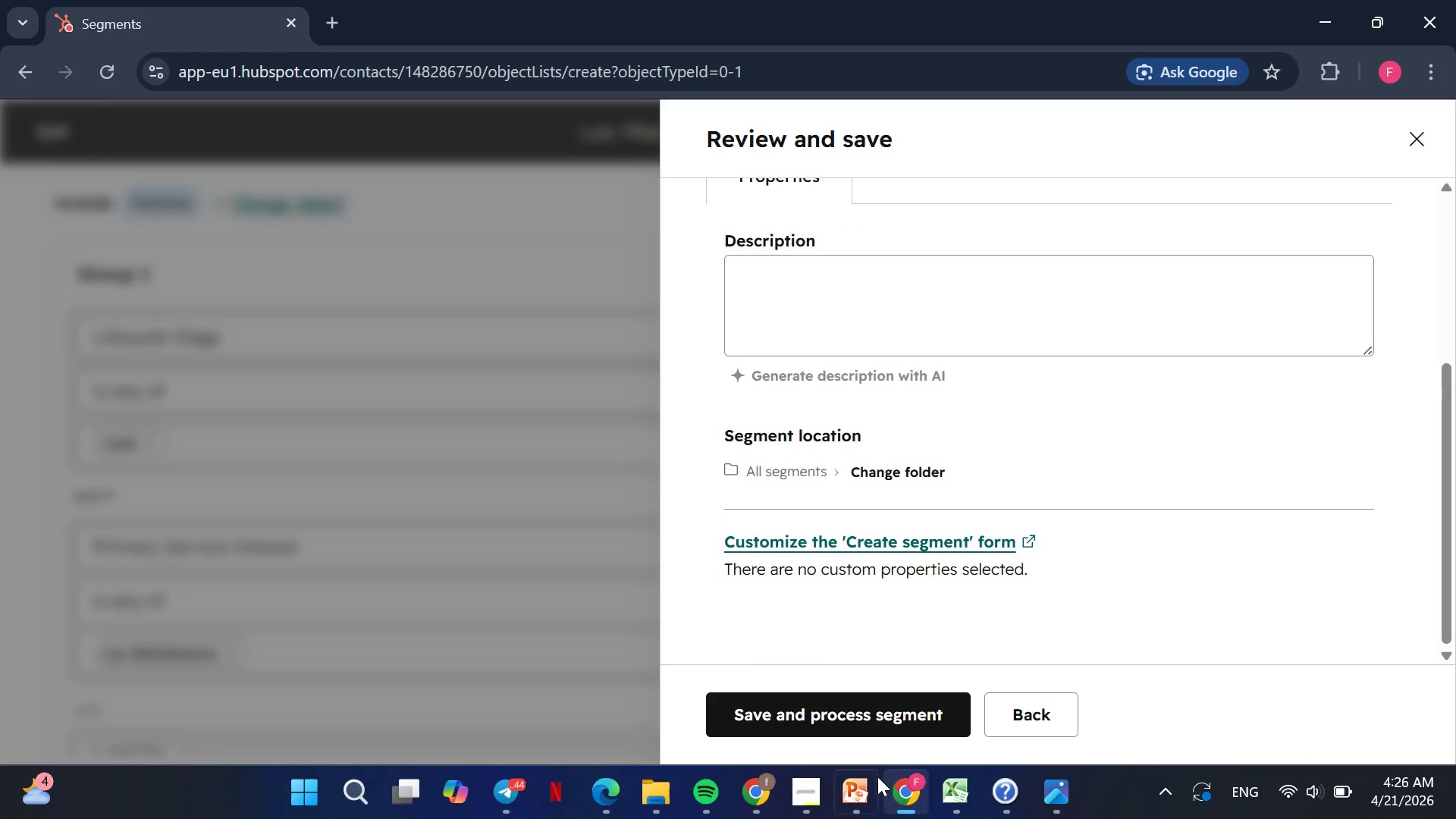 
wait(5.41)
 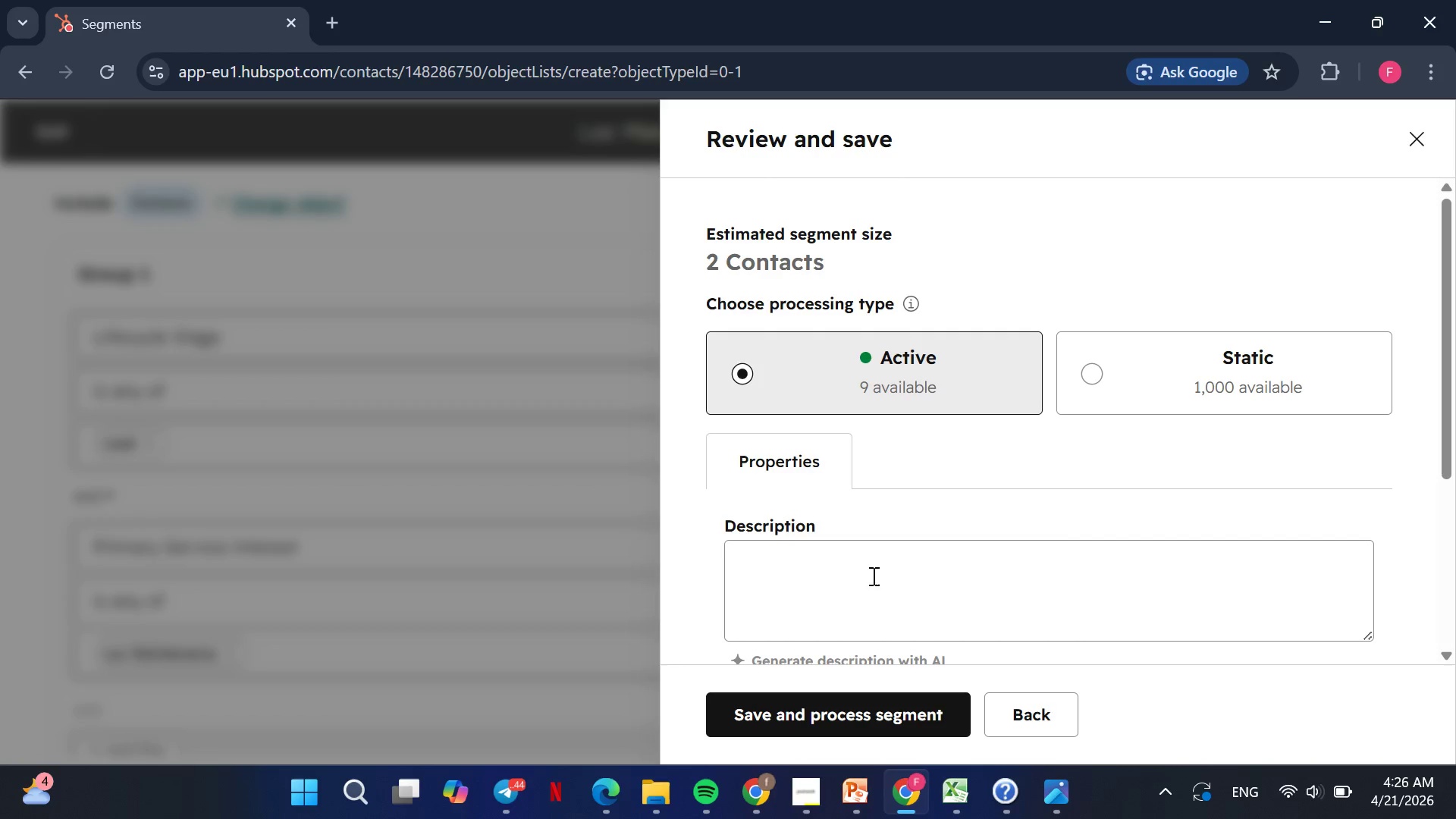 
left_click([838, 717])
 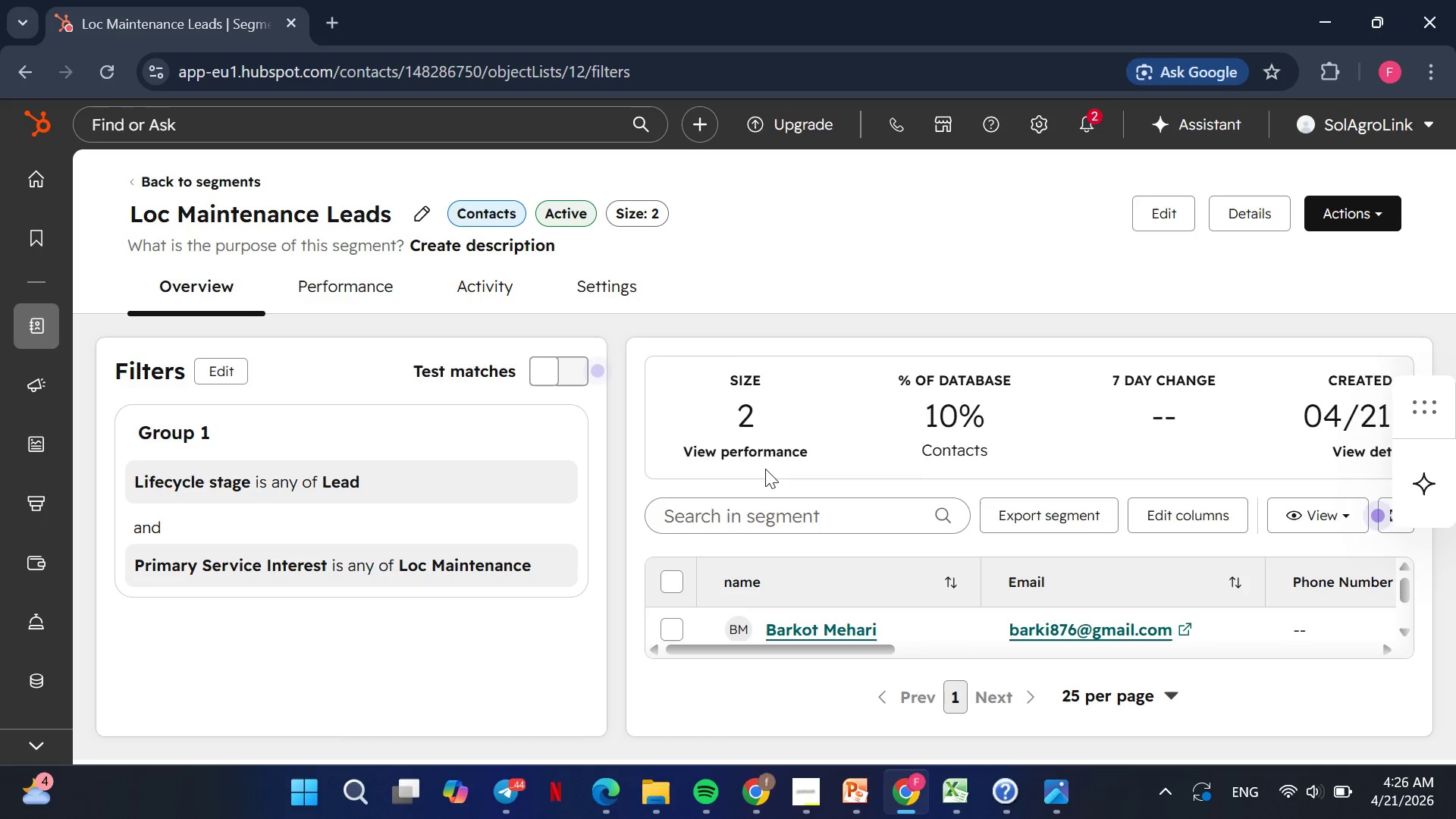 
wait(16.0)
 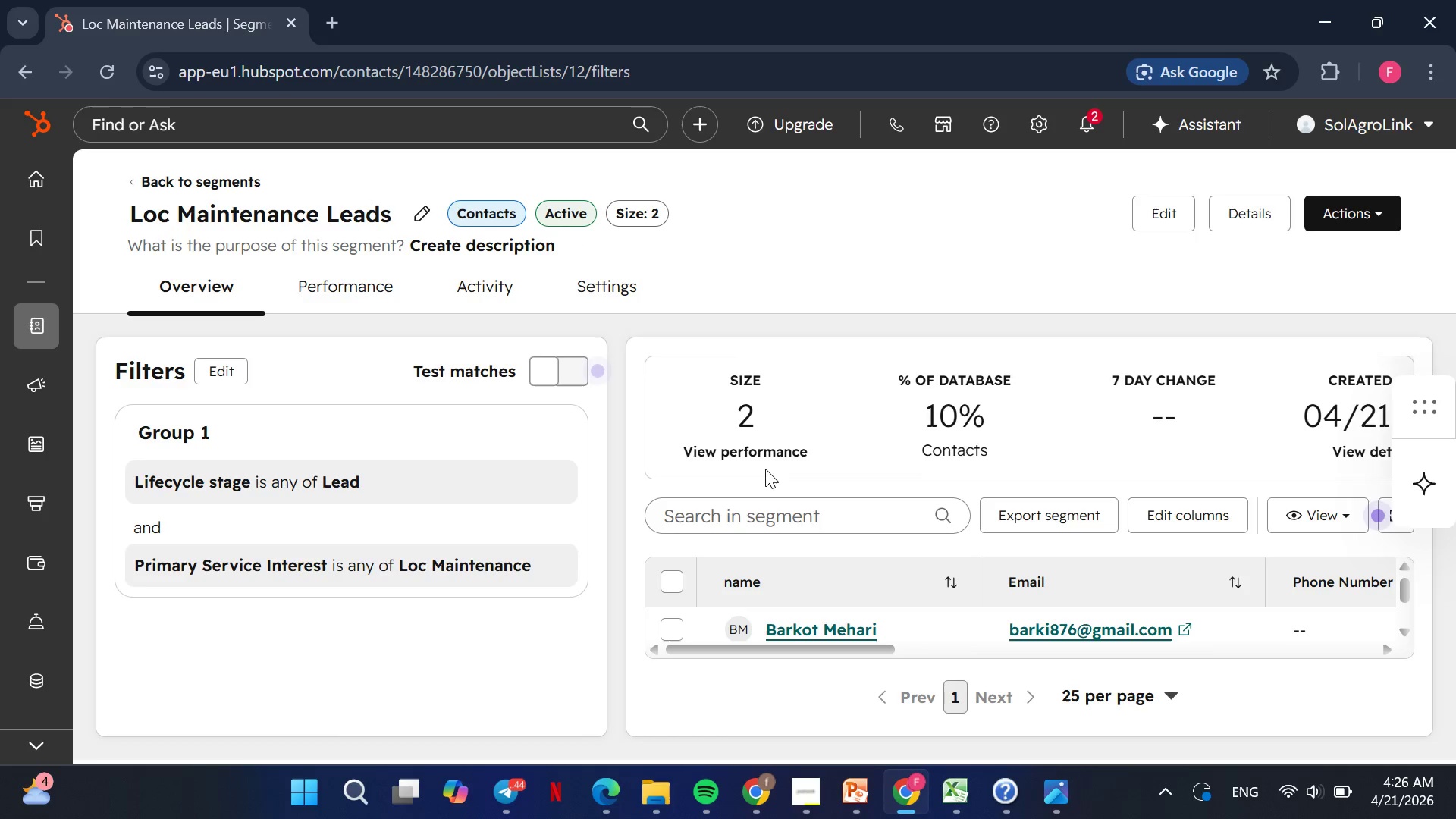 
left_click([133, 180])
 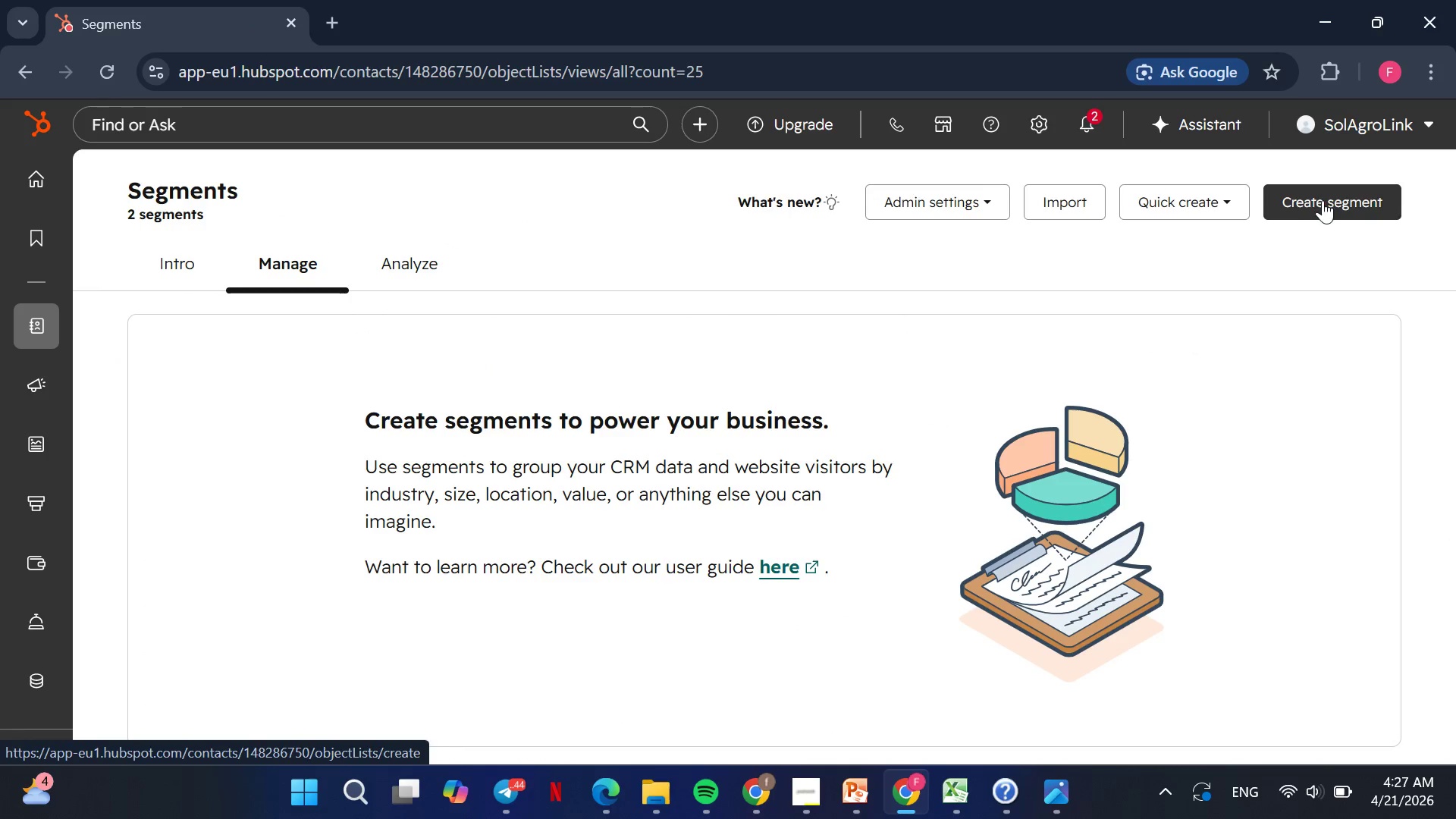 
left_click([1323, 201])
 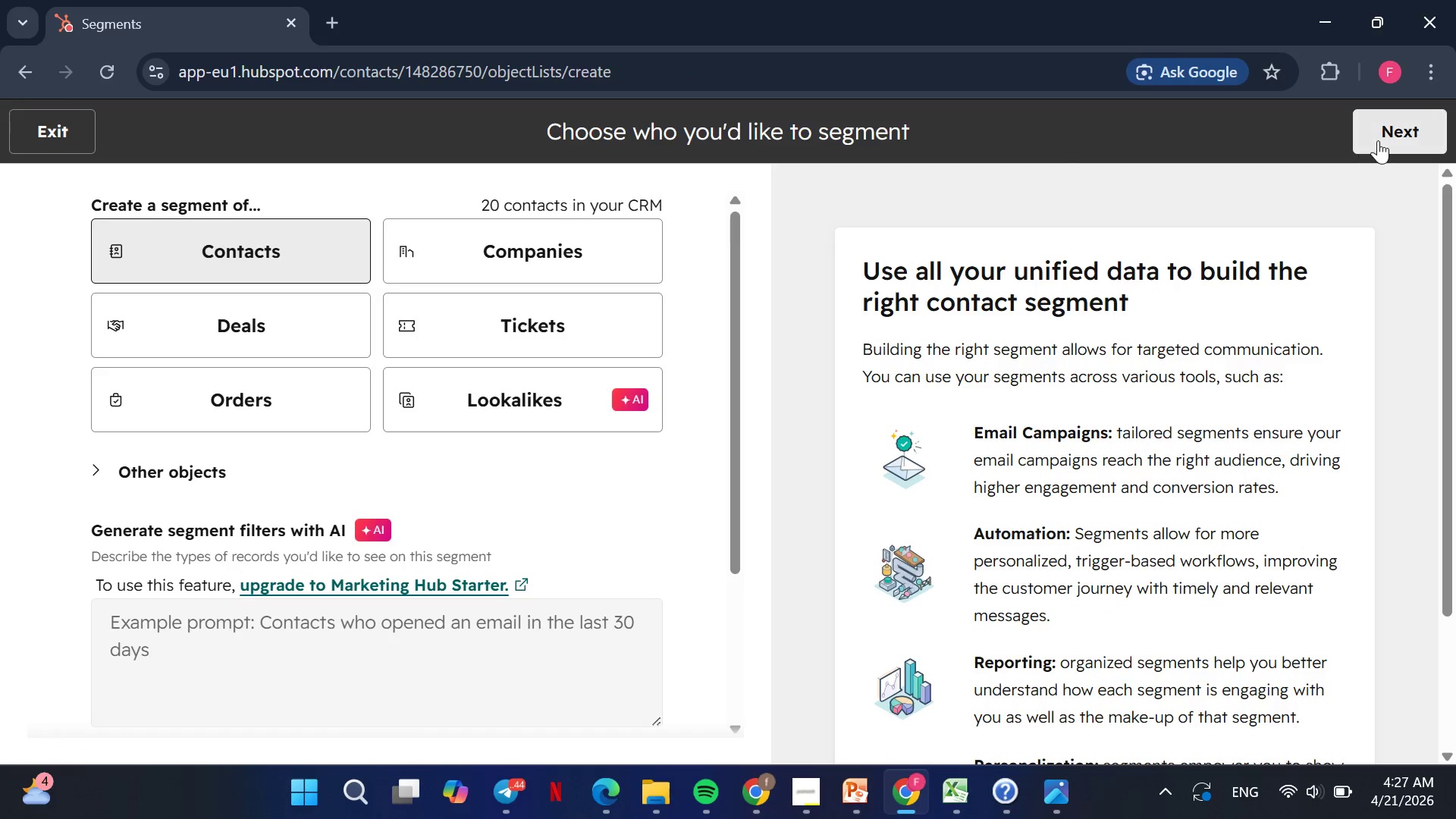 
left_click([1381, 140])
 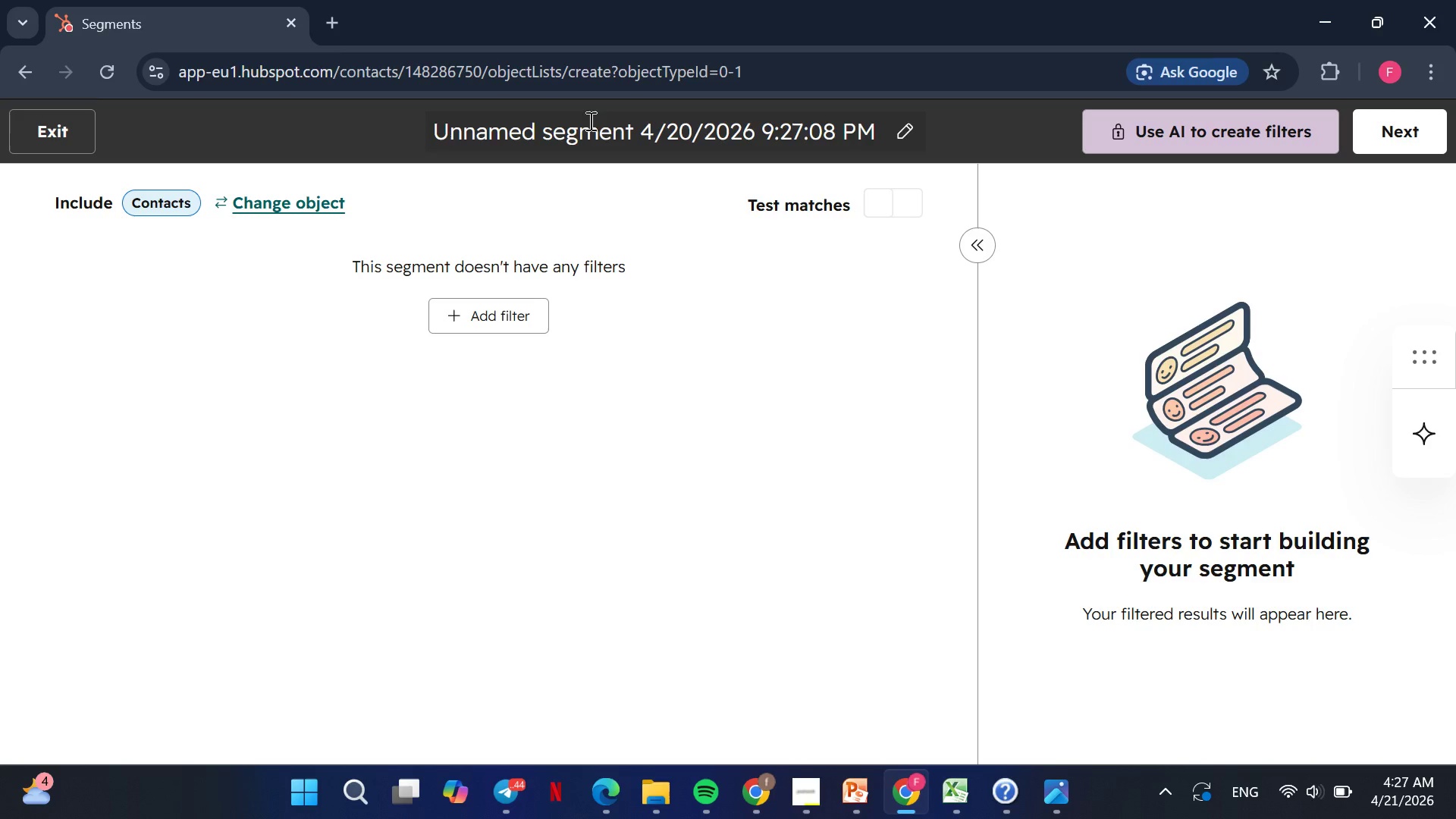 
left_click([611, 122])
 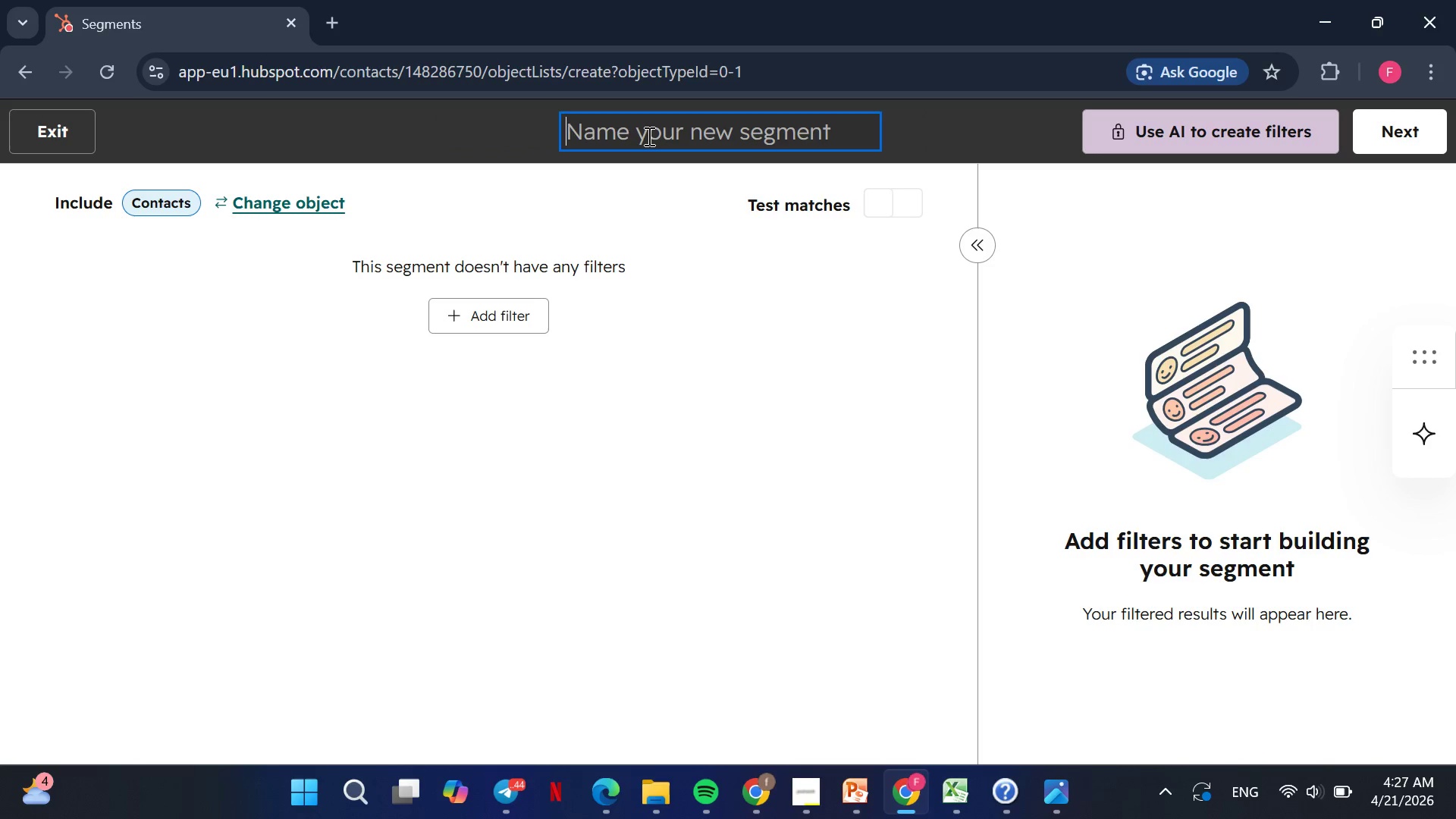 
key(Backspace)
 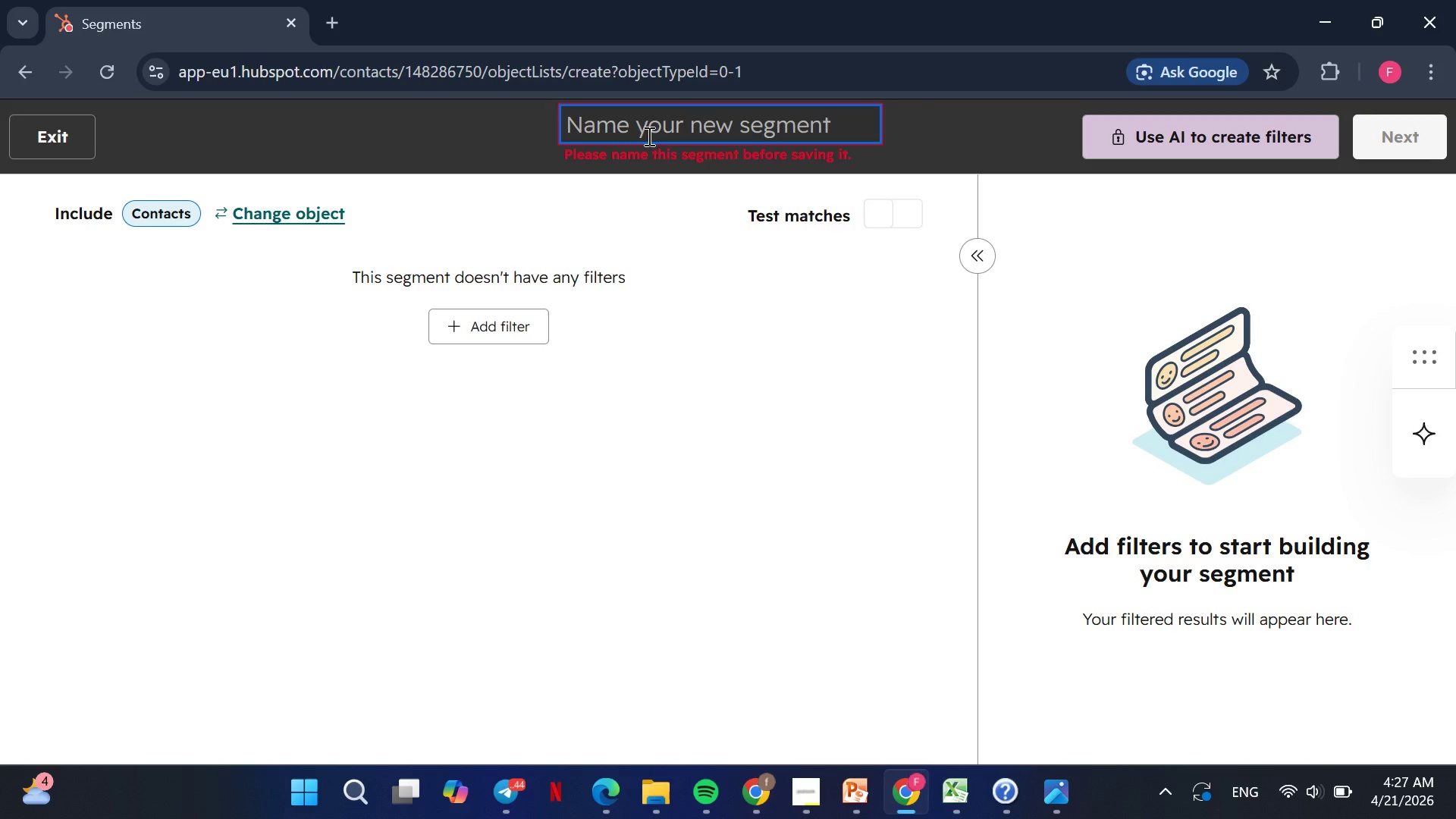 
wait(7.53)
 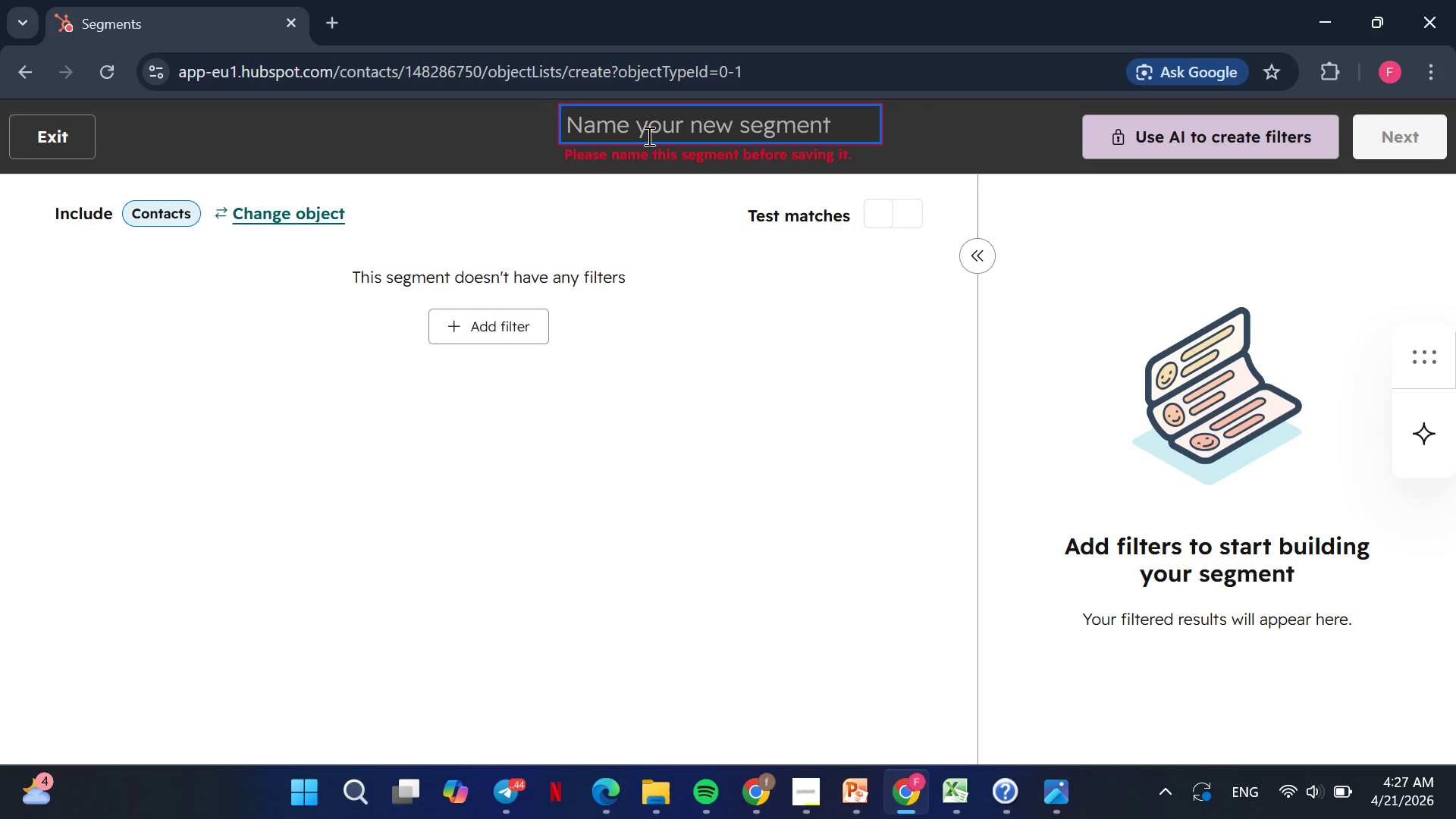 
type(Ptotective Stylig)
key(Backspace)
type(ng)
 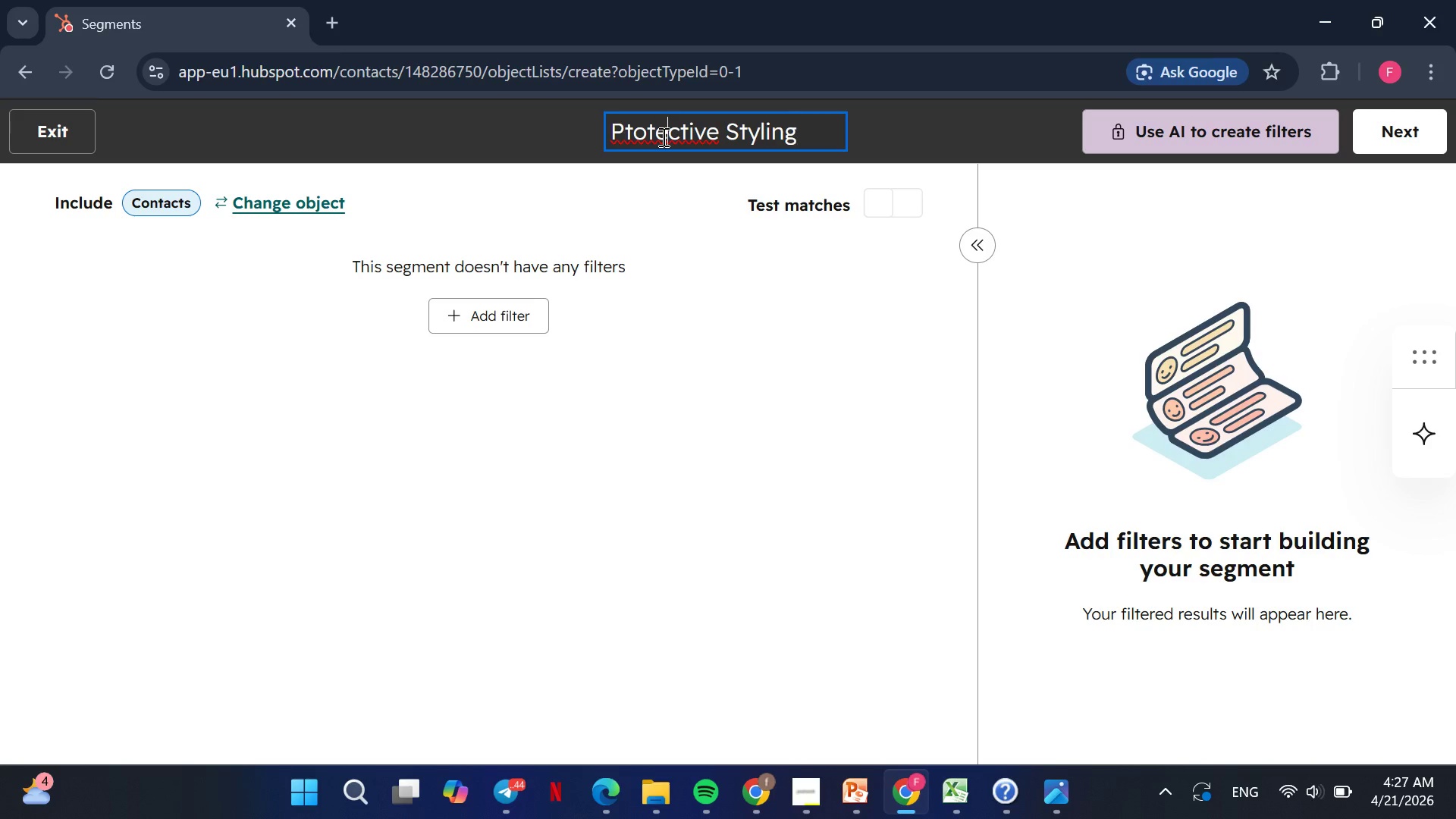 
left_click([662, 136])
 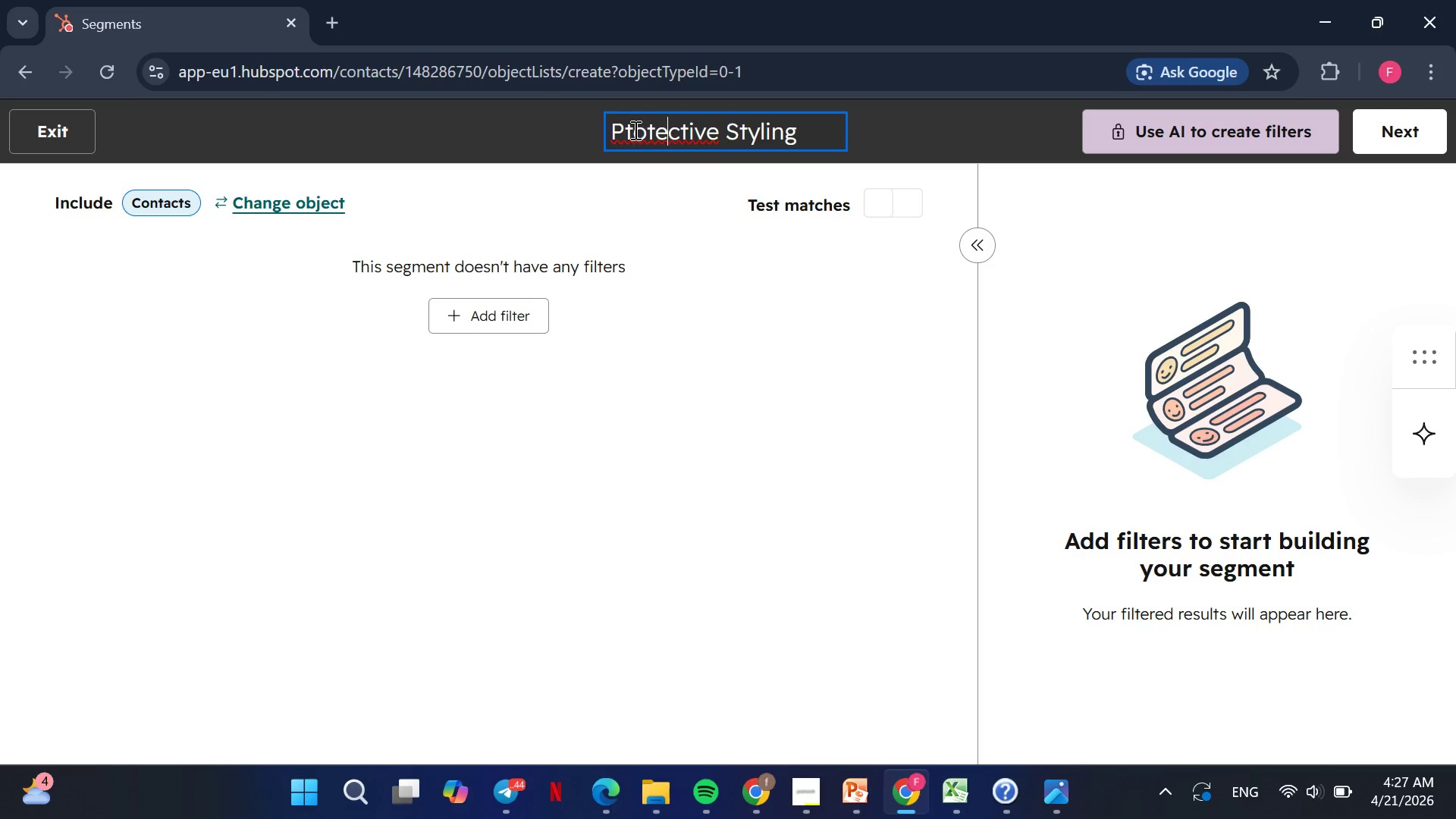 
left_click([633, 130])
 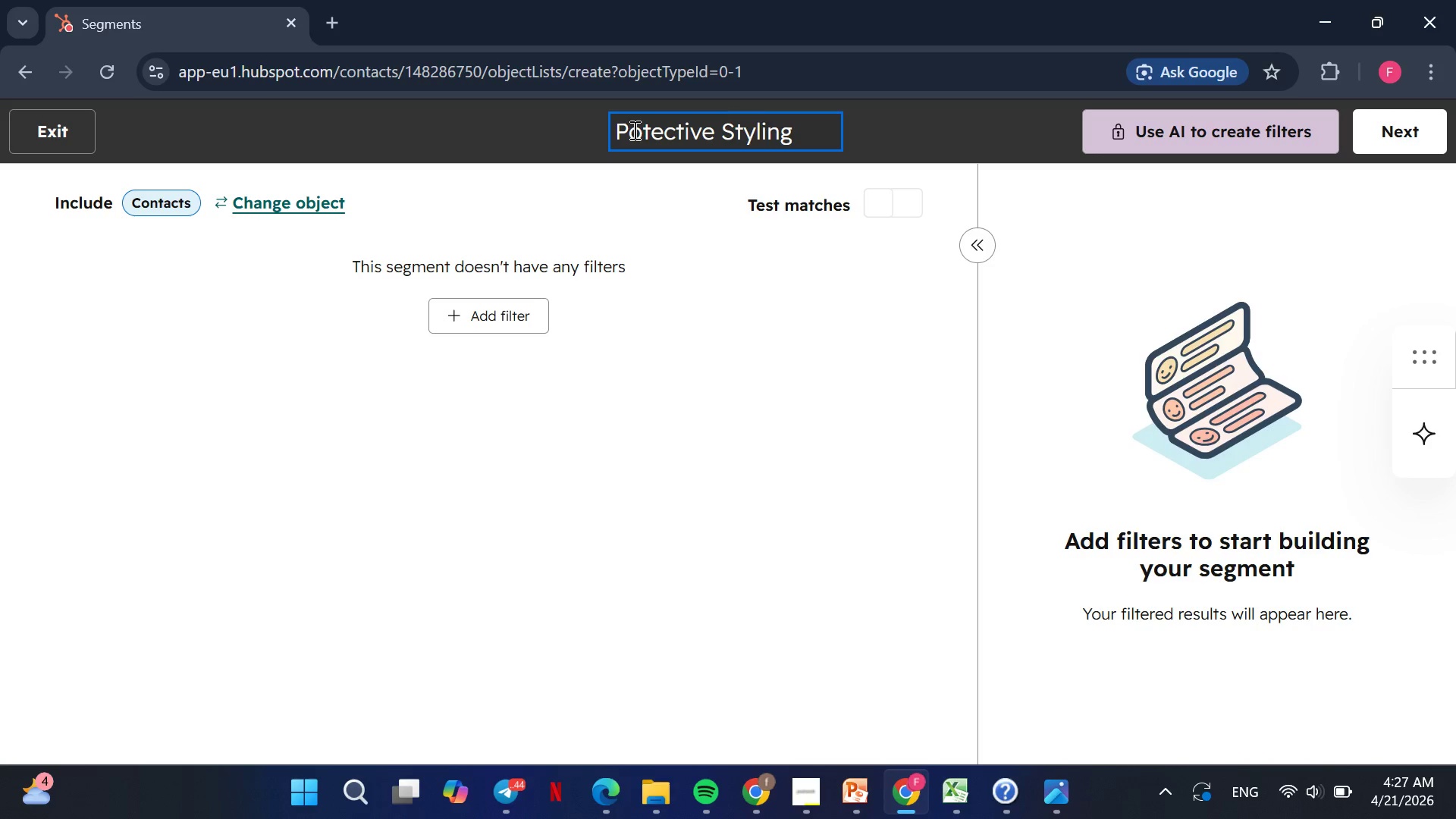 
key(Backspace)
 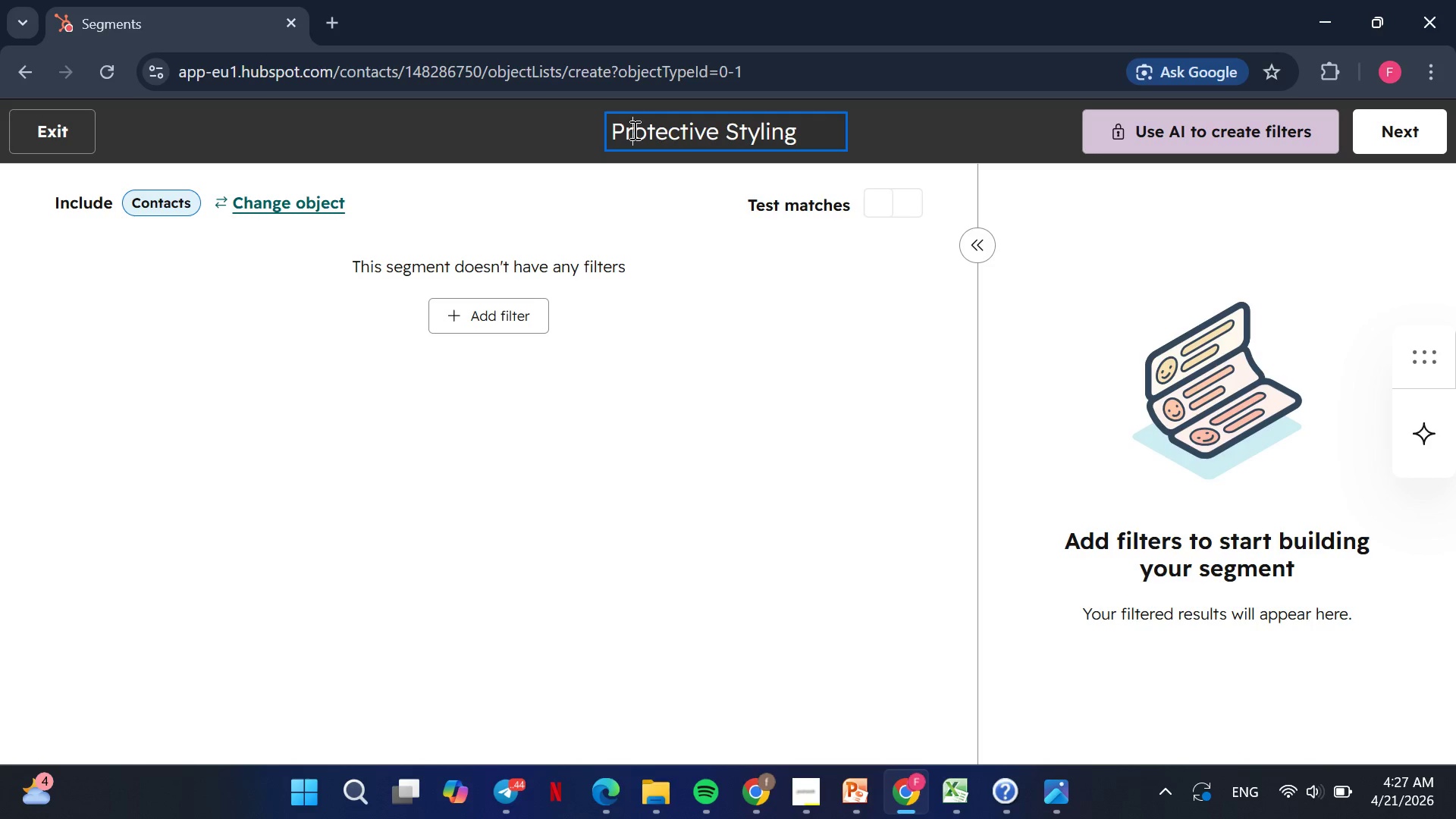 
key(R)
 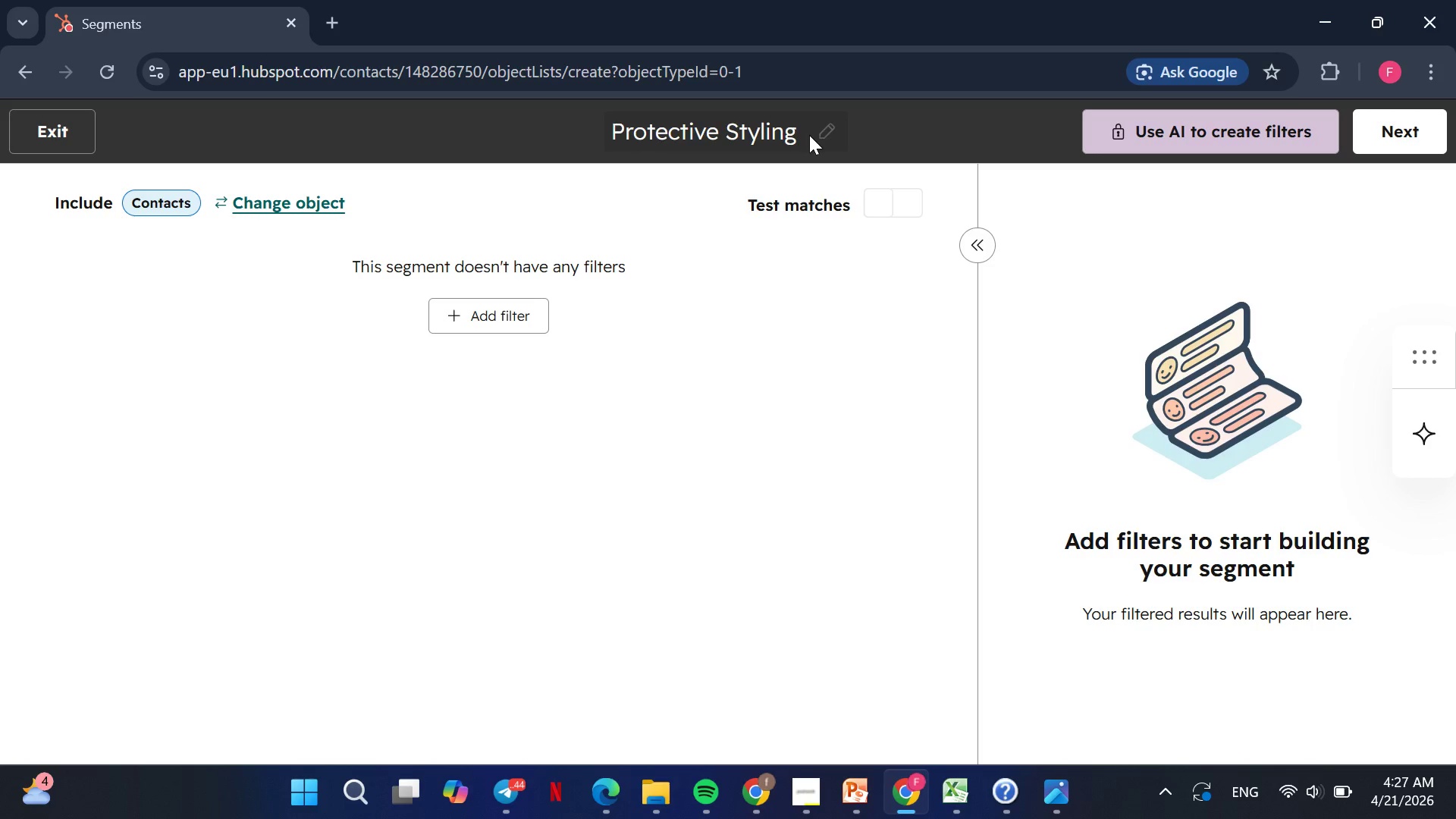 
left_click([809, 135])
 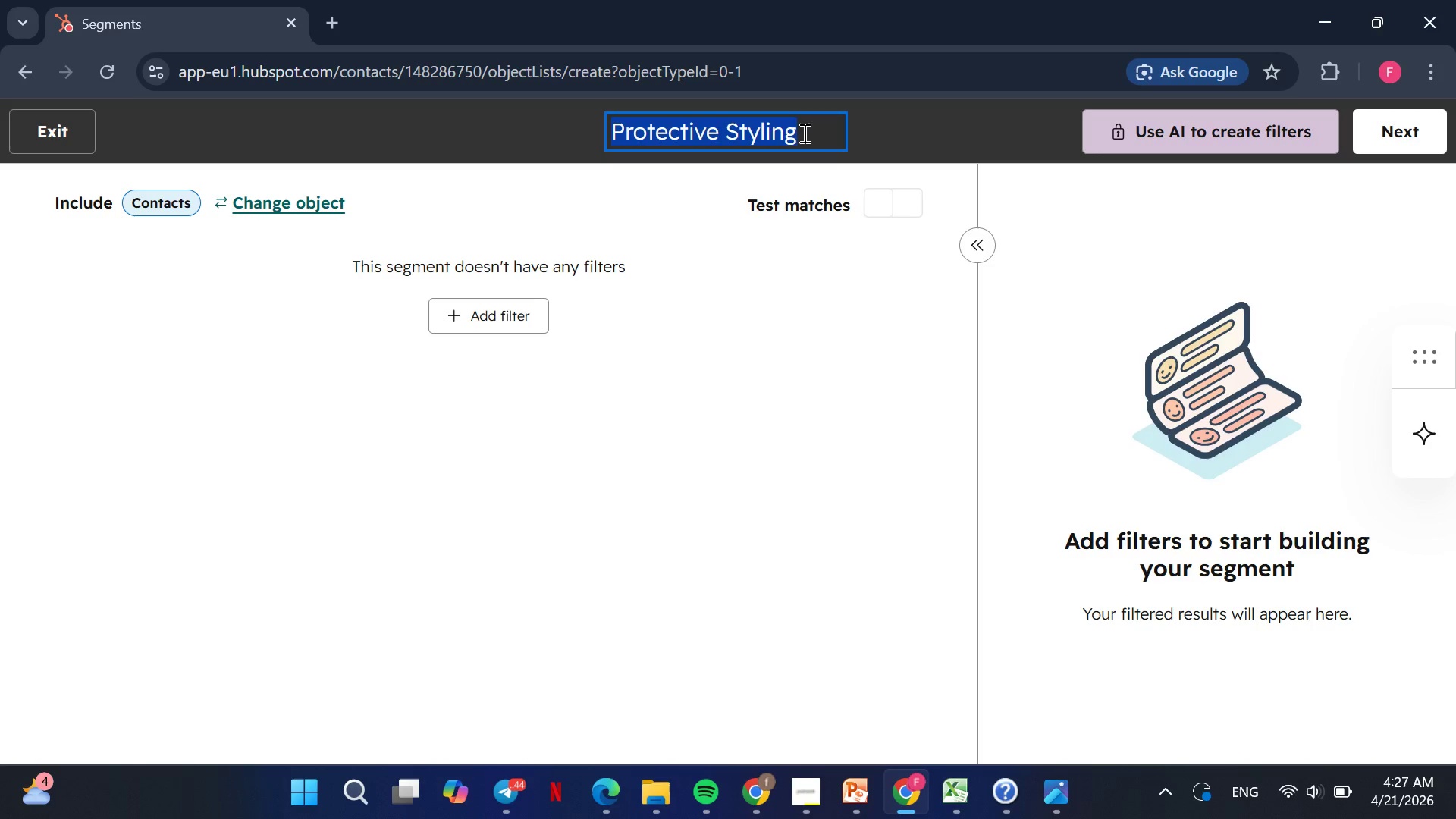 
left_click([803, 133])
 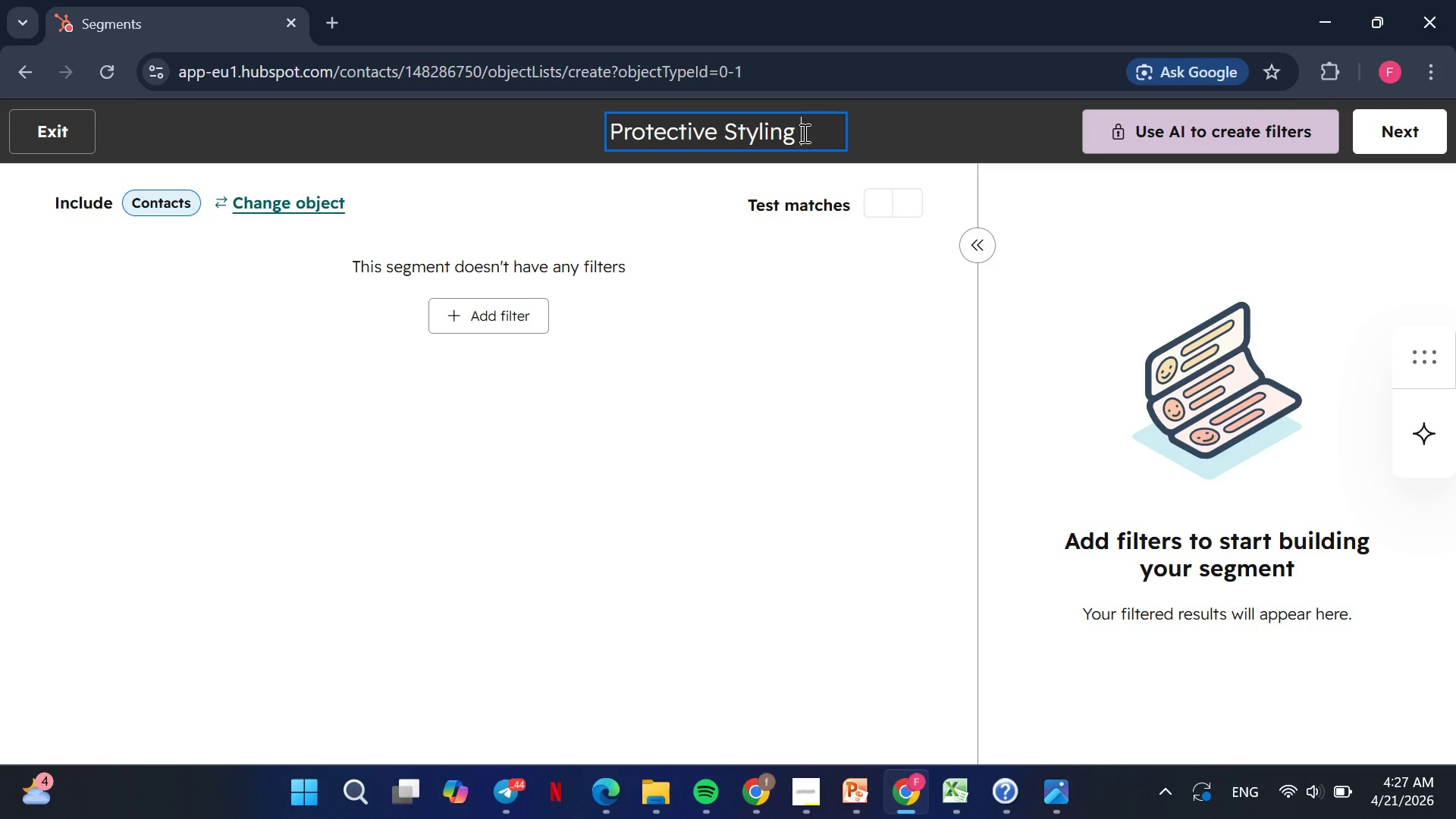 
type( leads)
 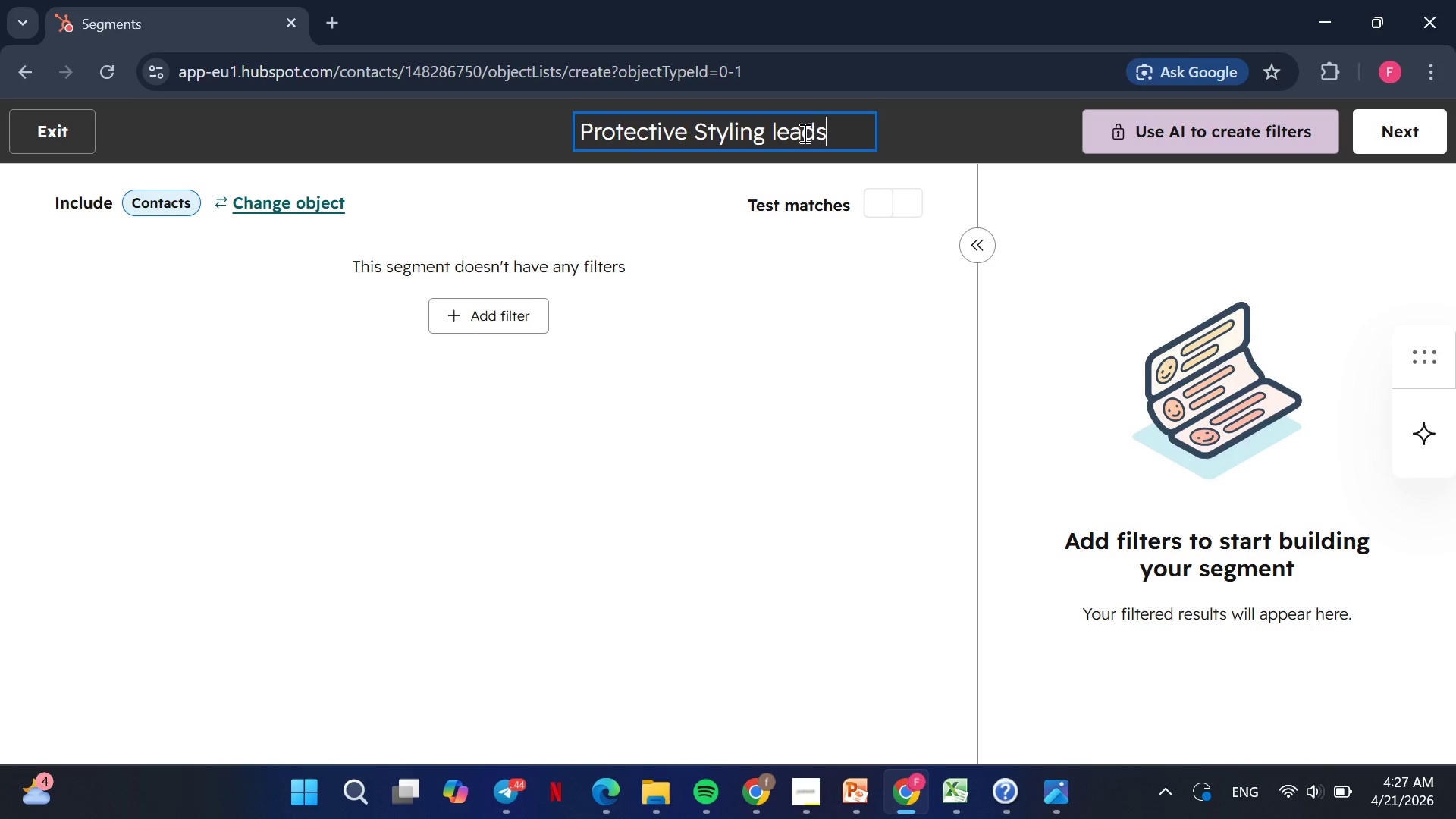 
wait(14.28)
 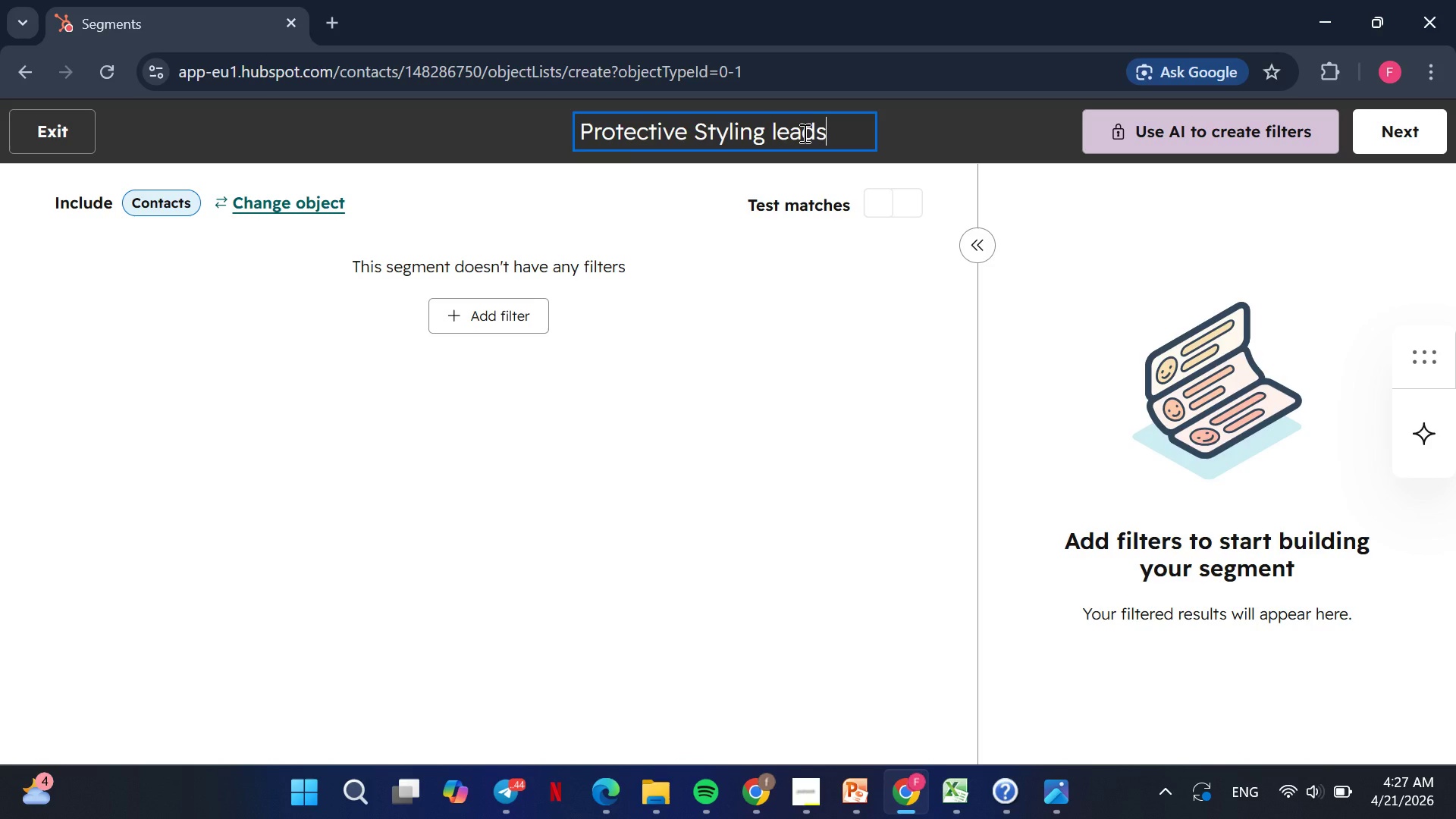 
left_click([529, 323])
 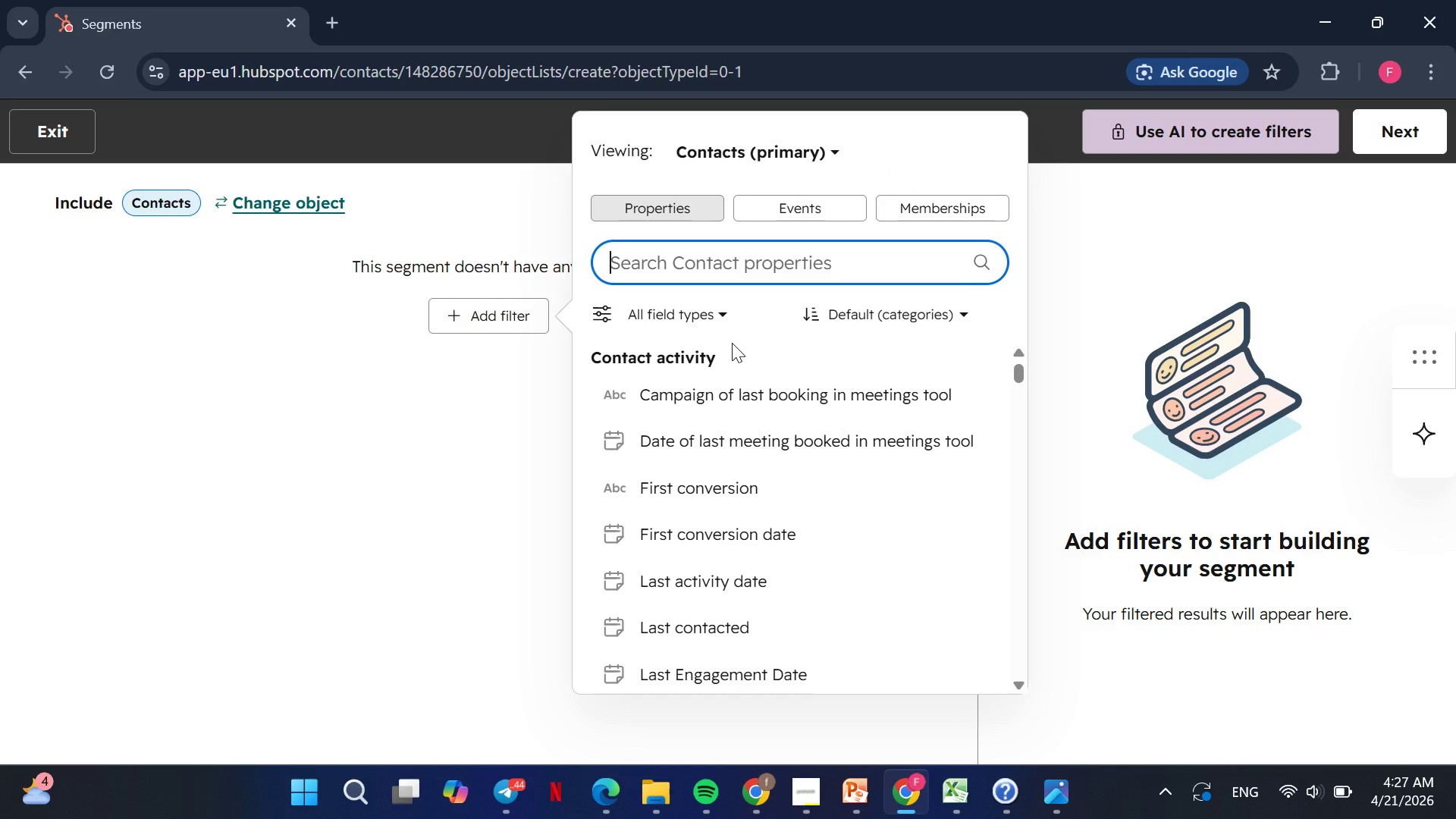 
type(lif)
 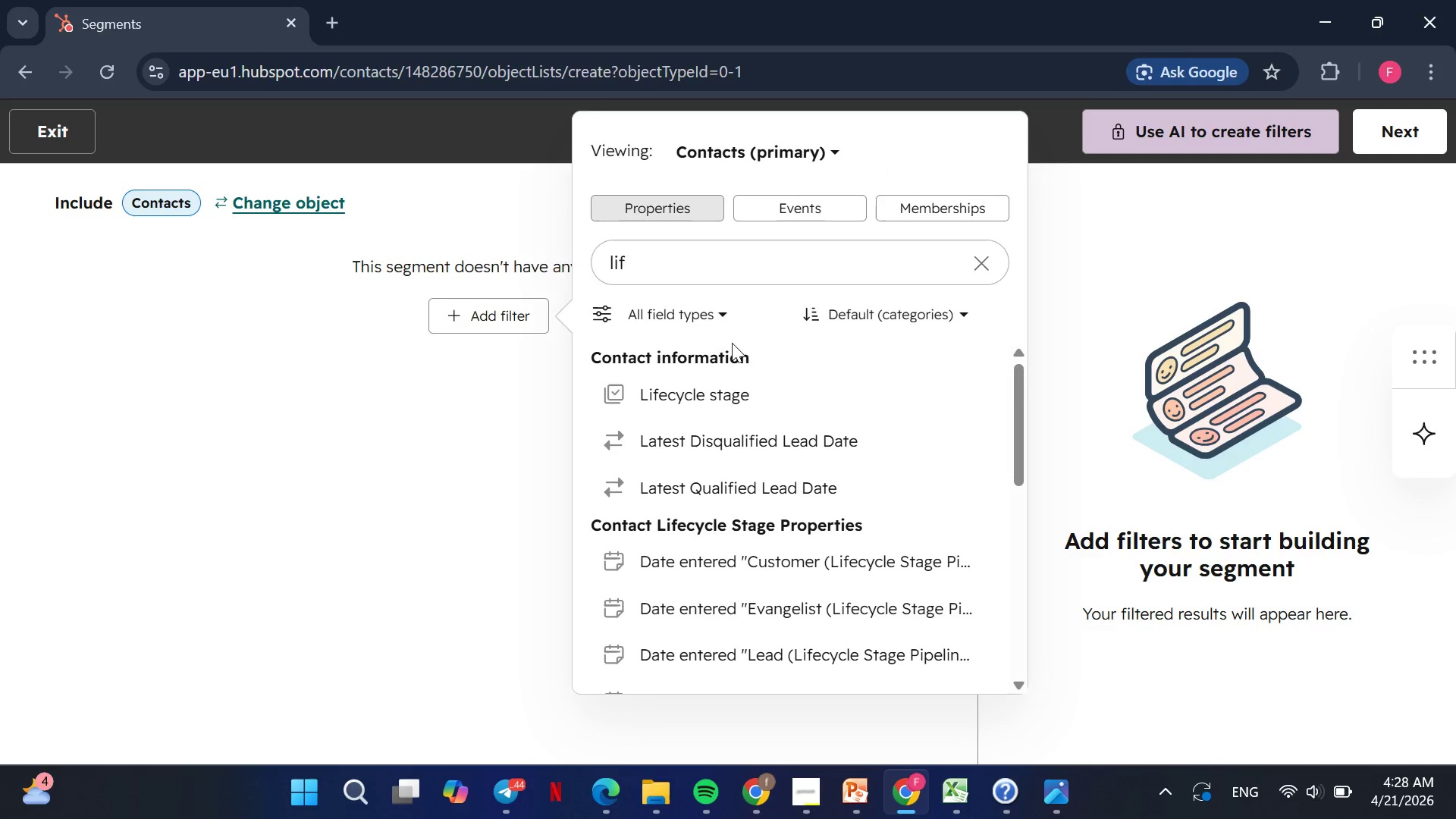 
left_click([732, 343])
 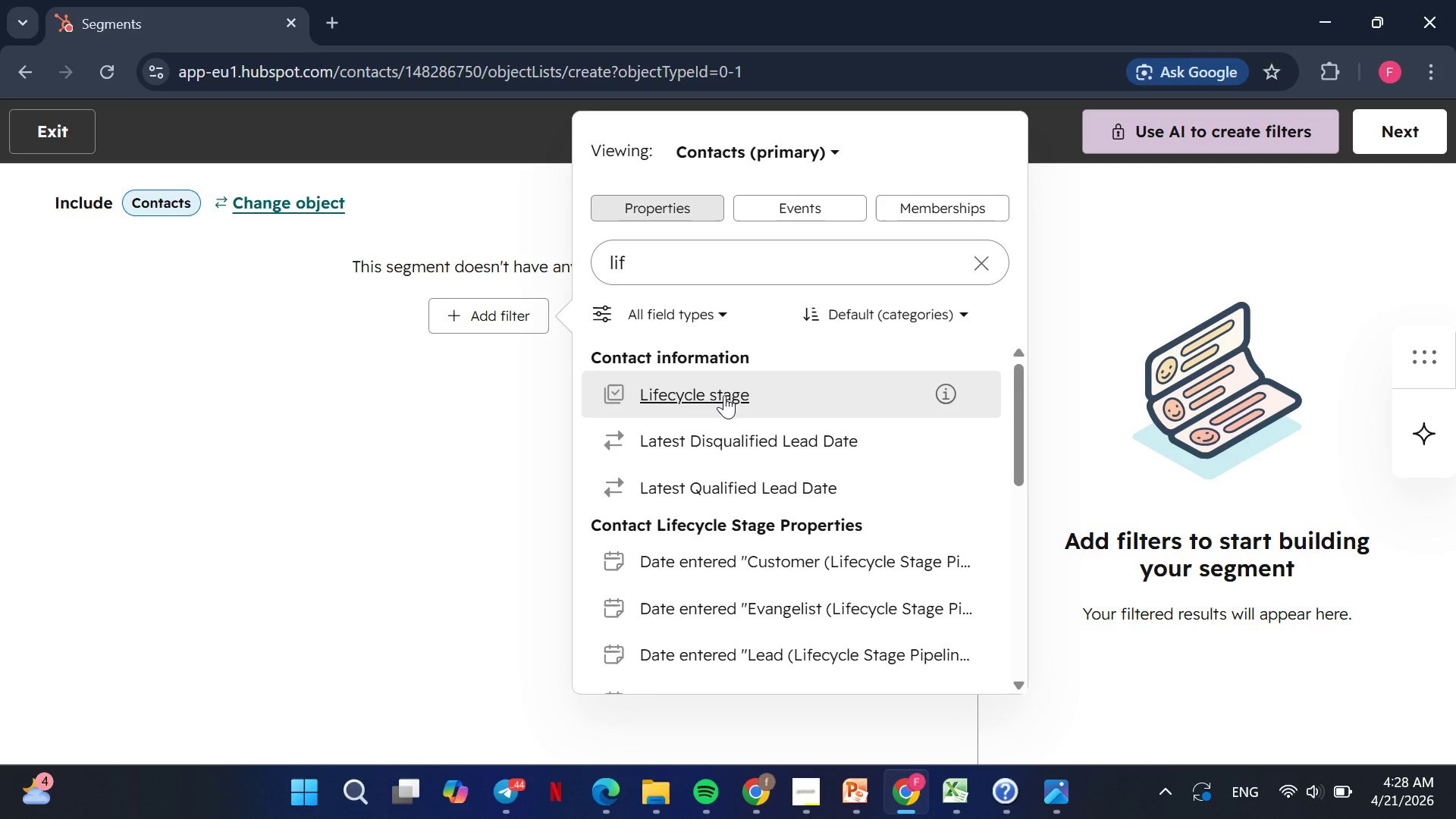 
left_click([724, 395])
 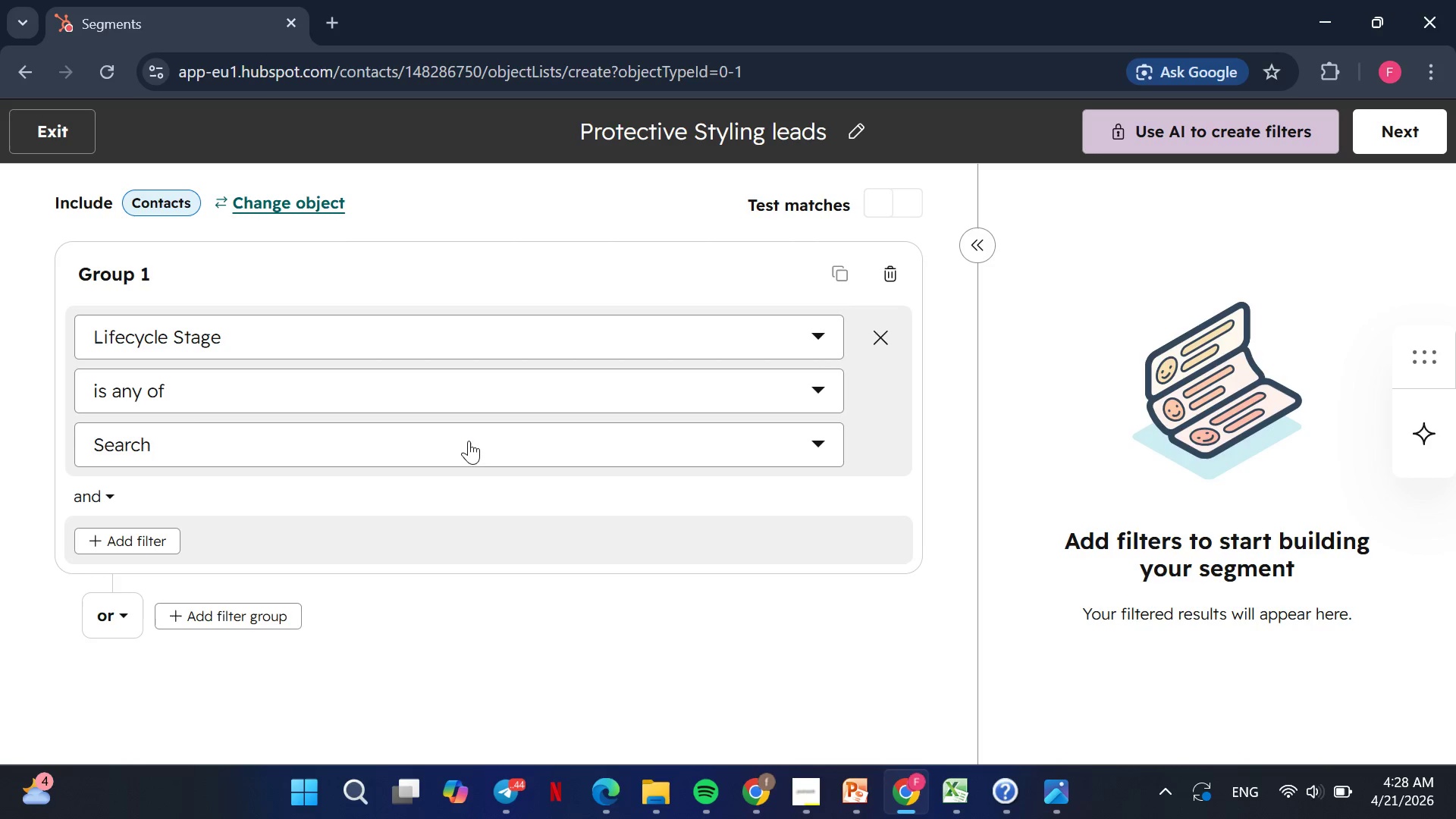 
left_click([468, 441])
 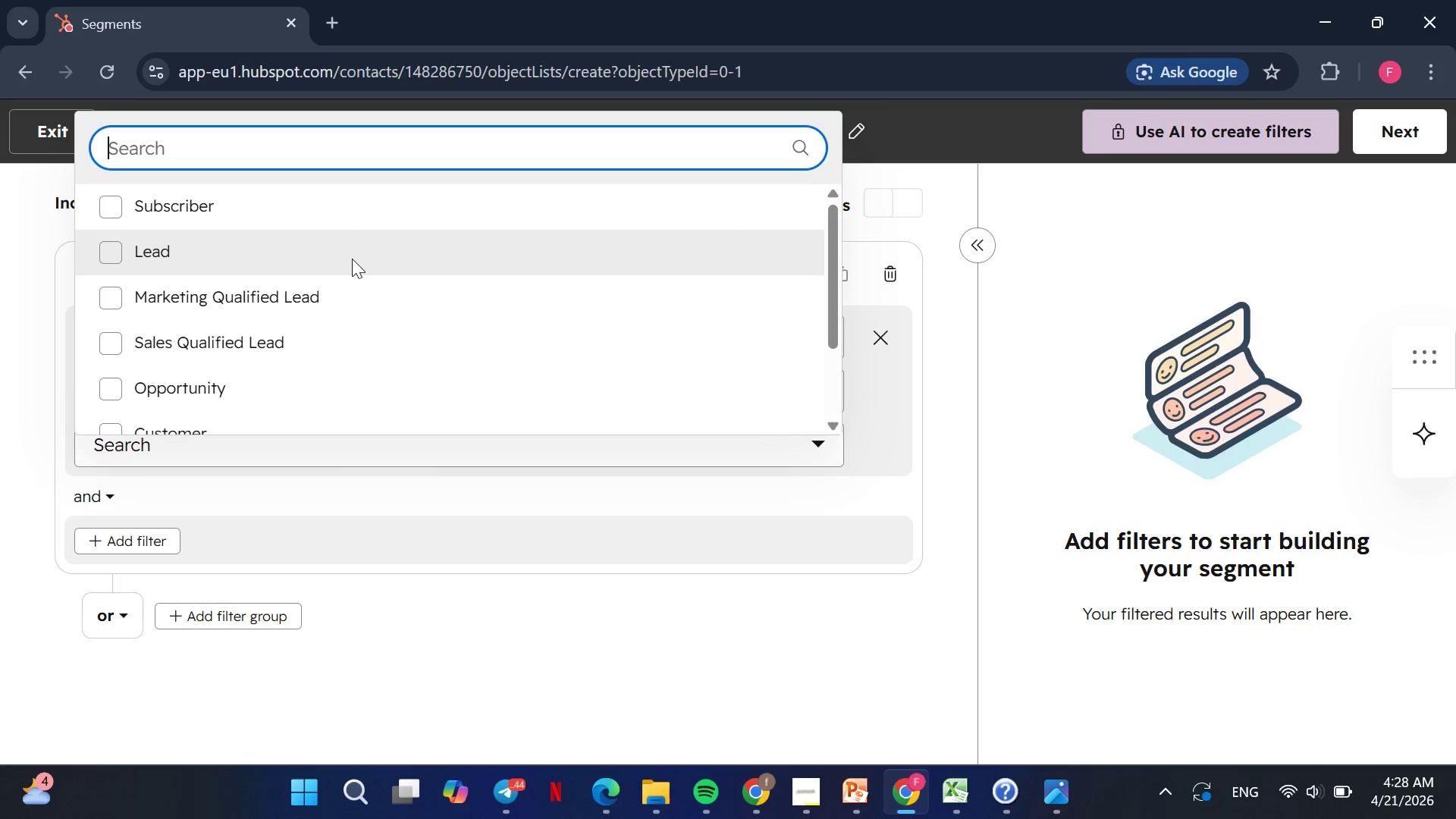 
left_click([352, 259])
 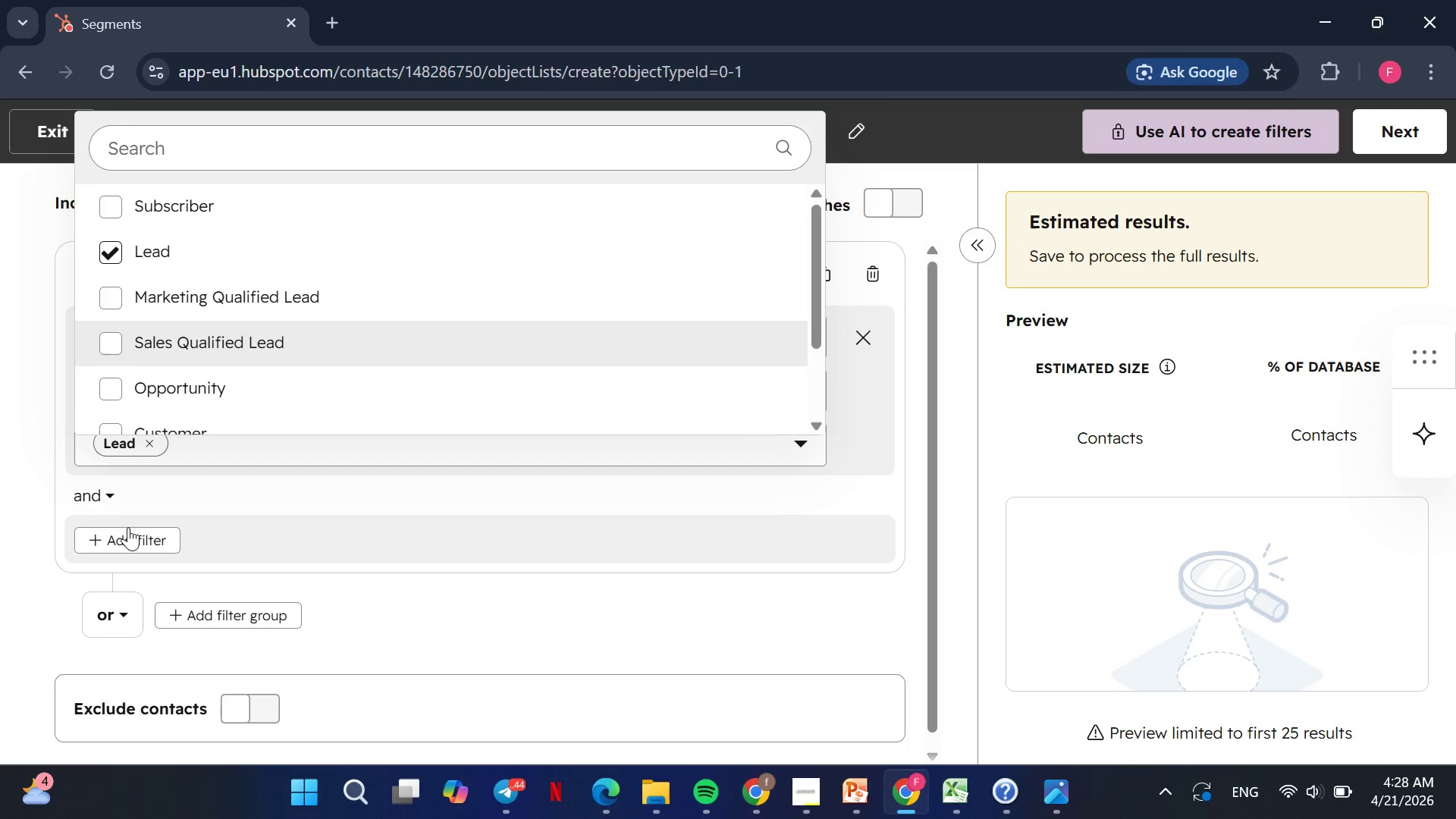 
left_click([128, 529])
 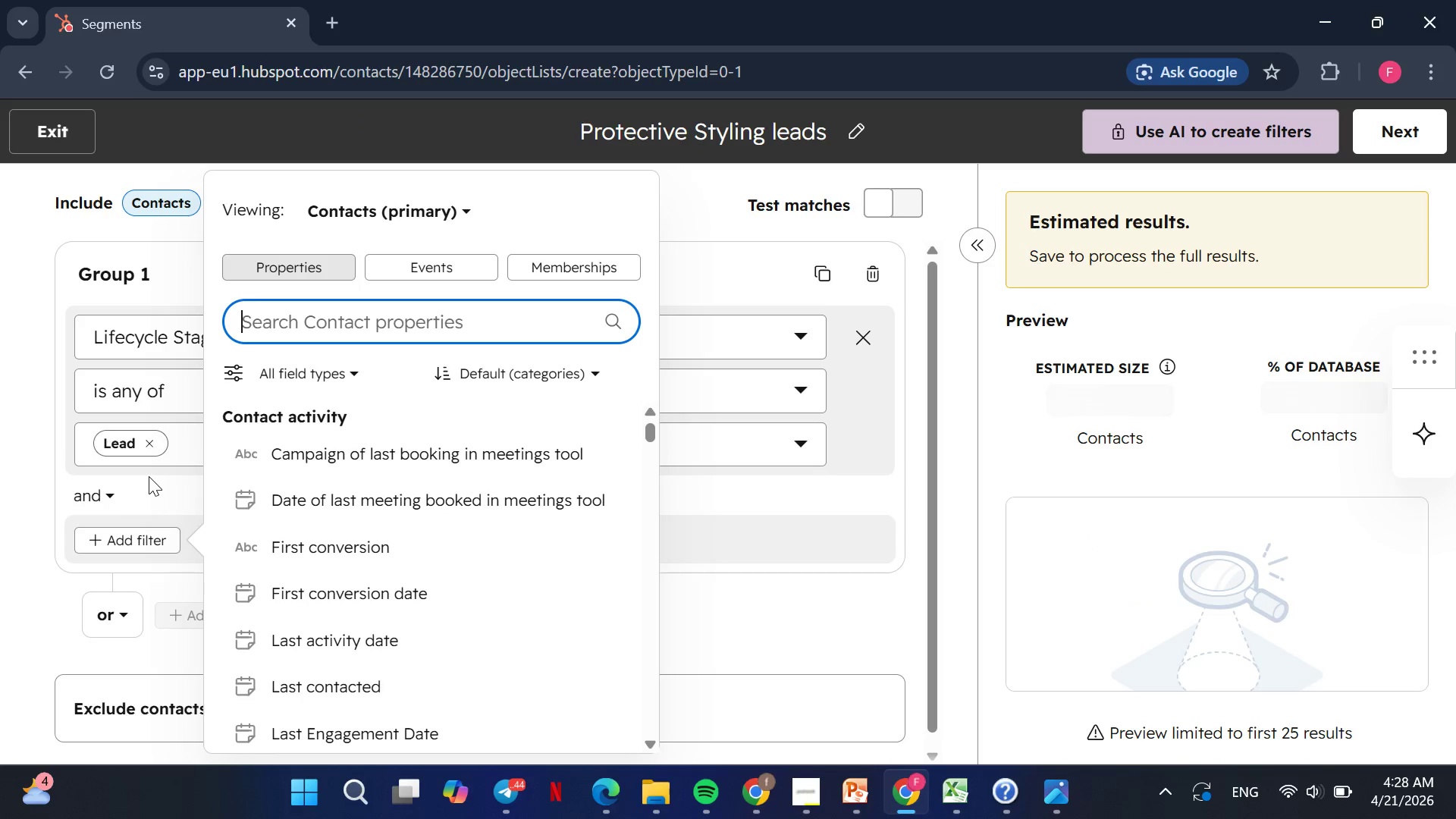 
type(pr)
 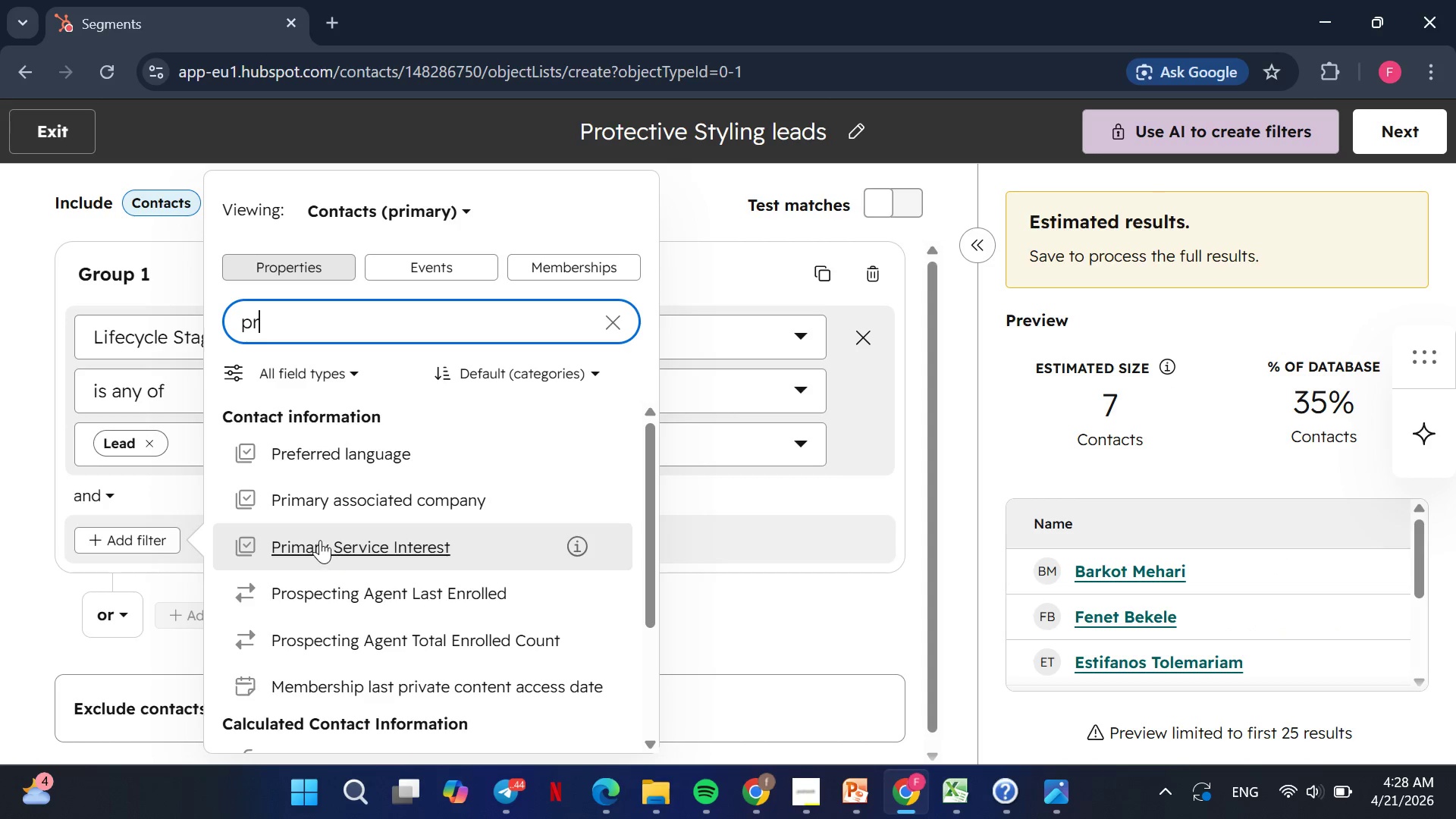 
left_click([318, 538])
 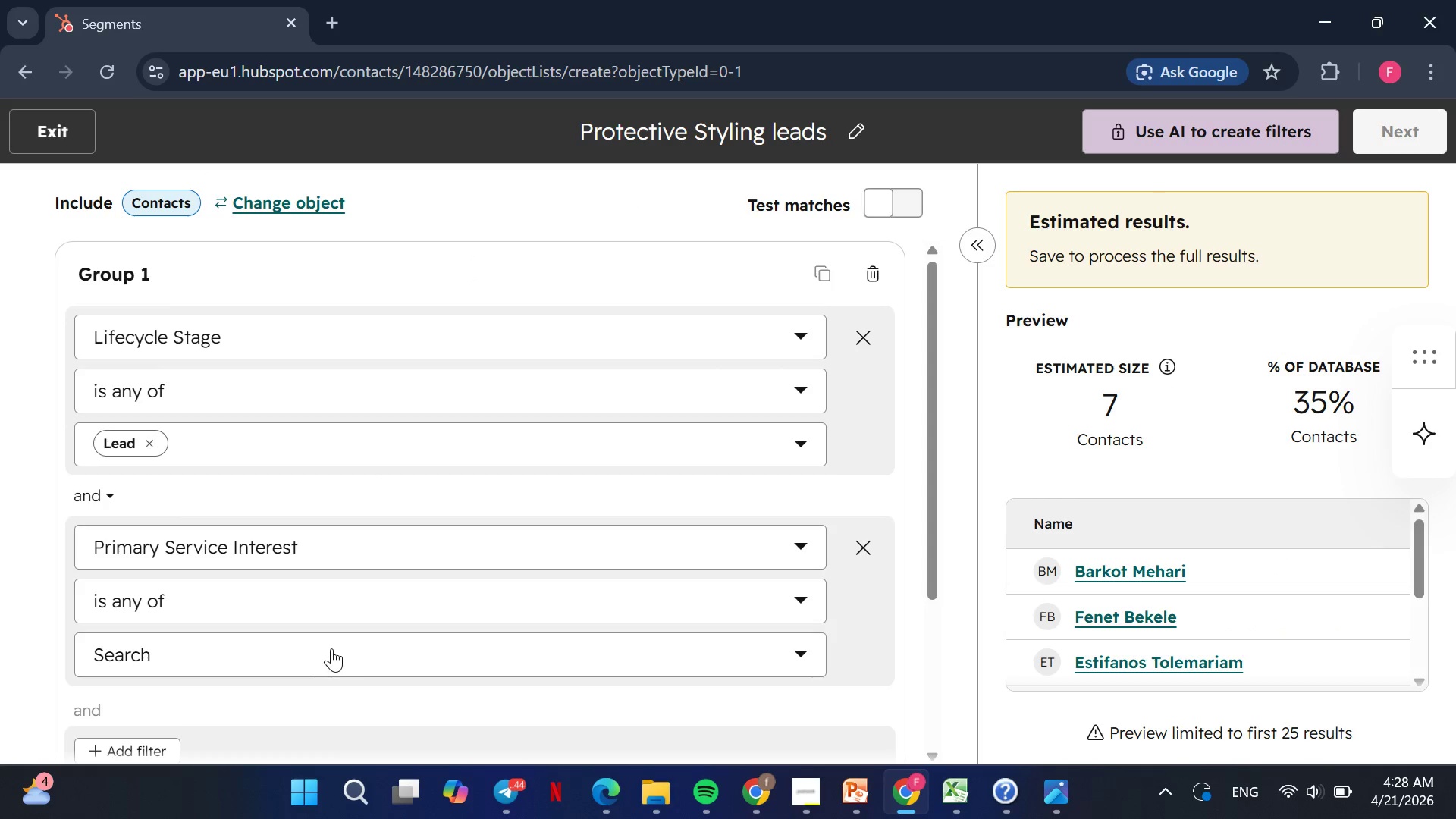 
left_click([330, 647])
 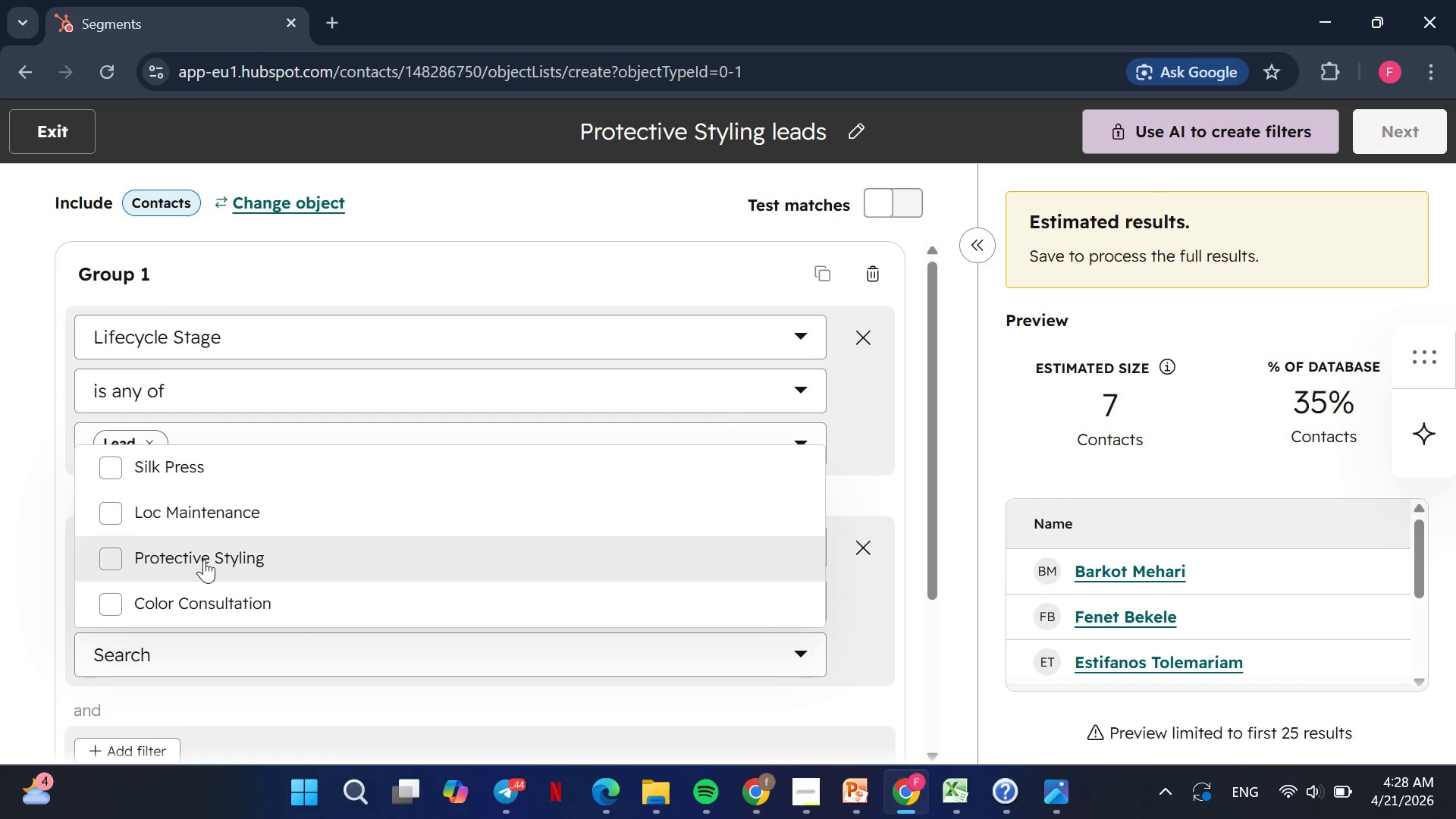 
left_click([204, 560])
 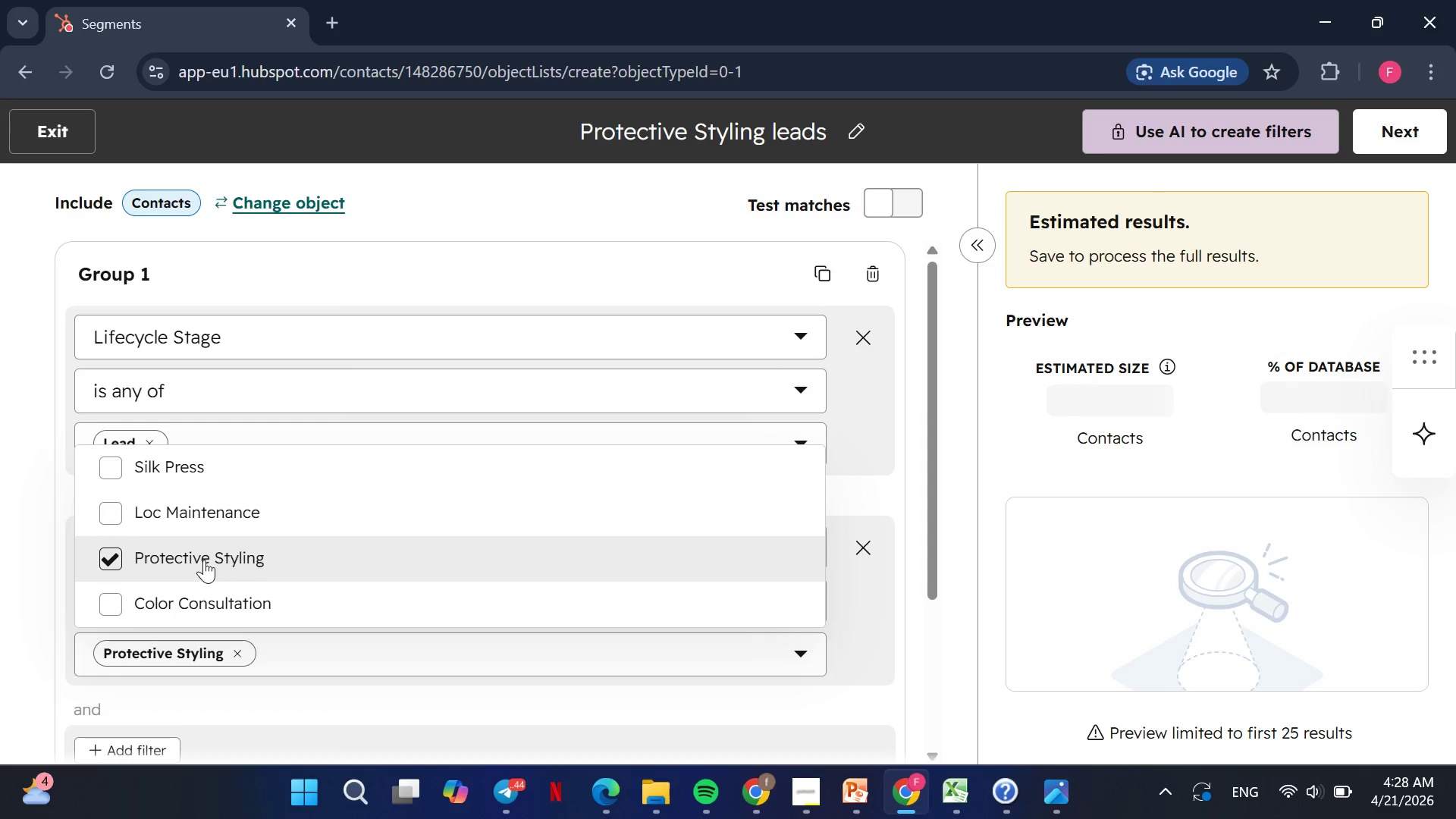 
wait(7.73)
 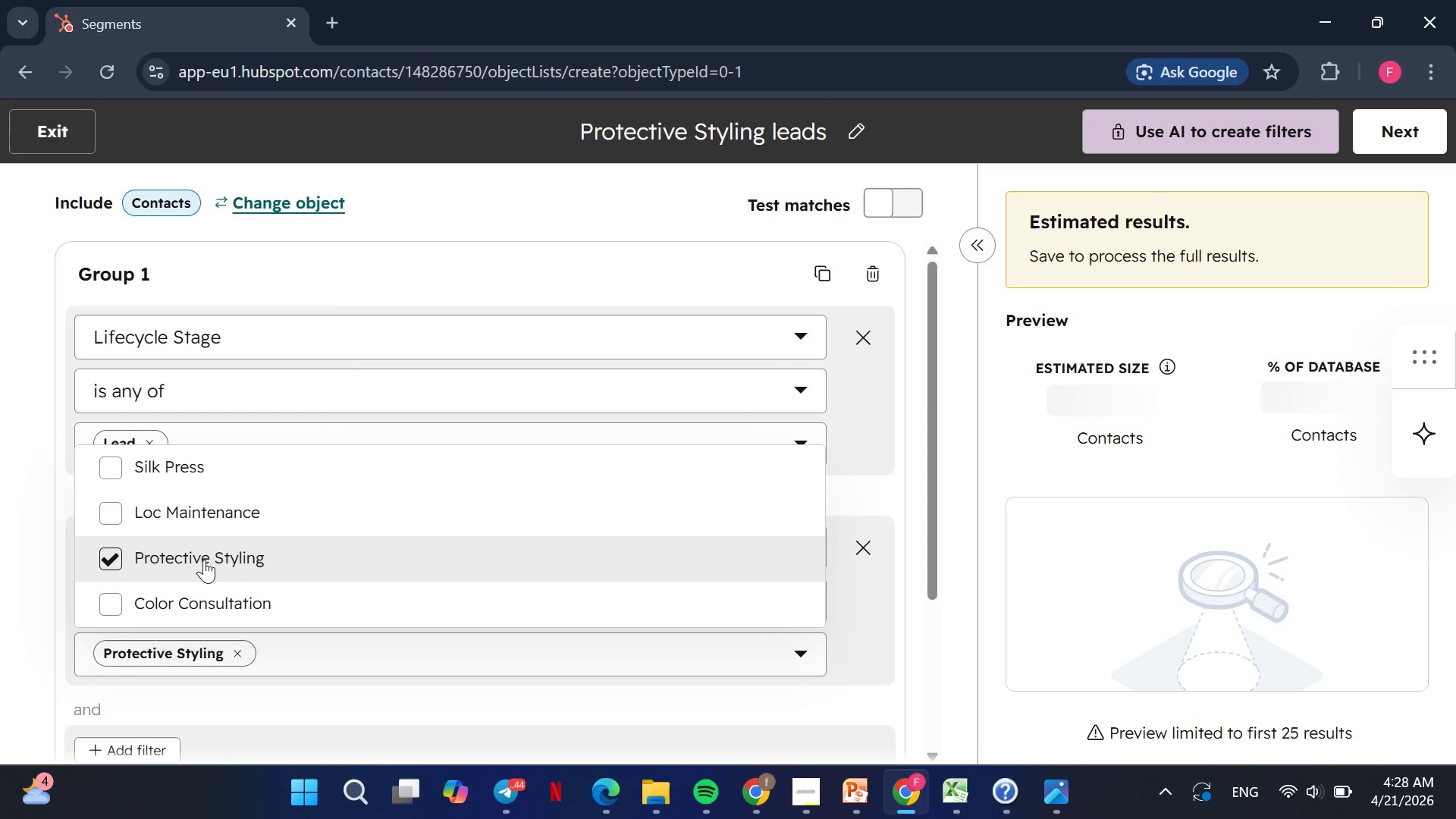 
left_click([959, 614])
 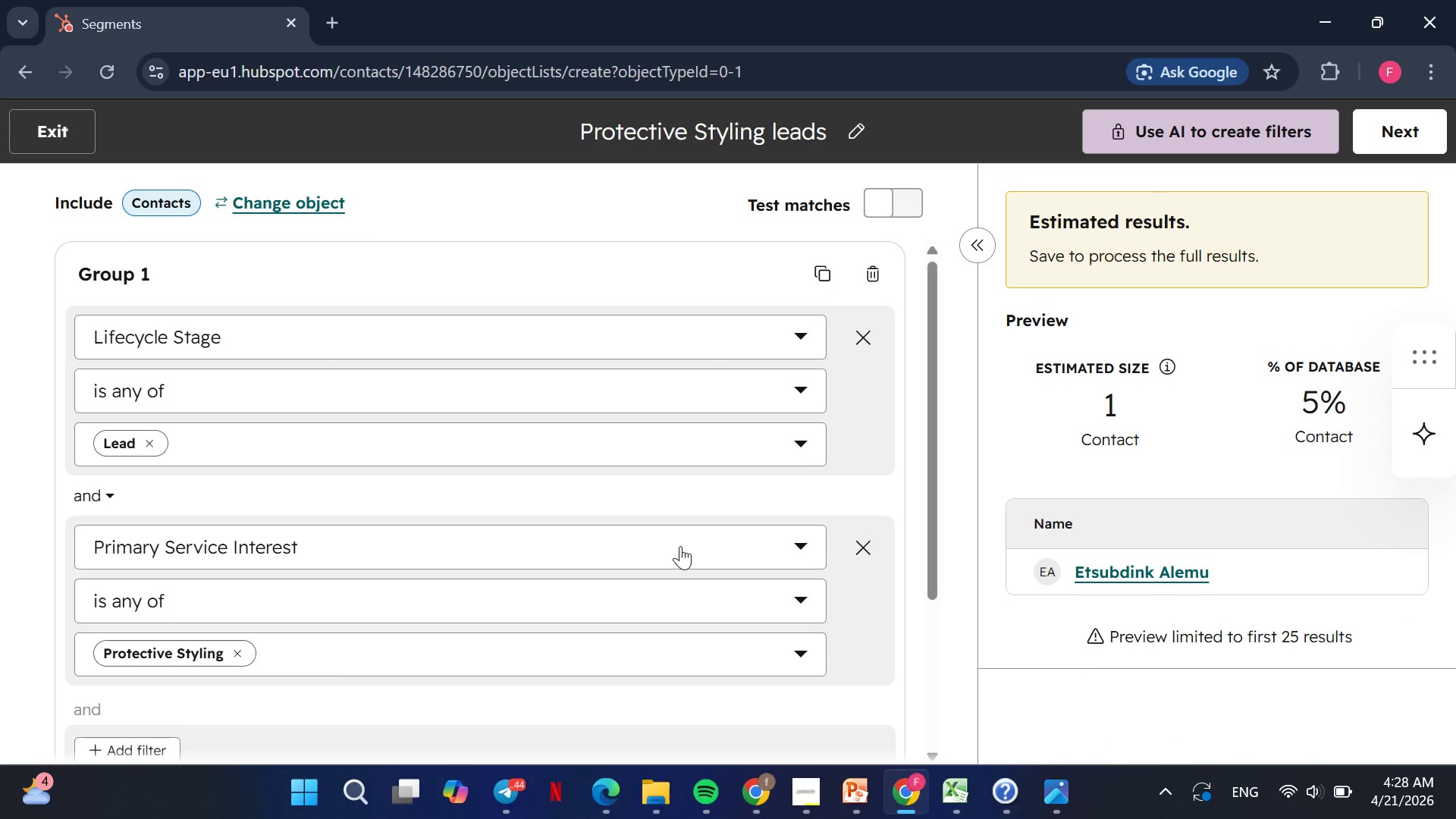 
mouse_move([755, 328])
 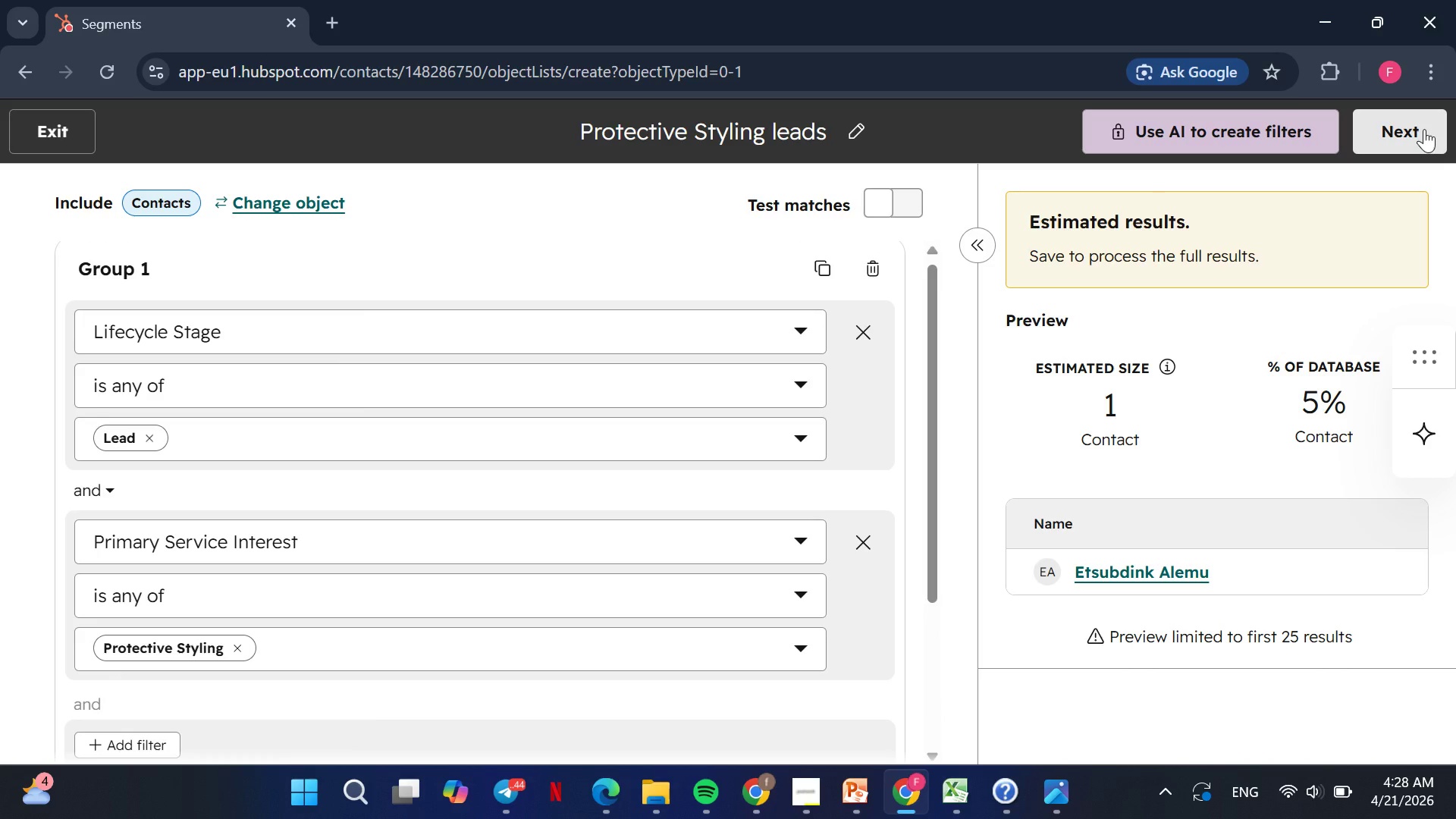 
left_click([1424, 129])
 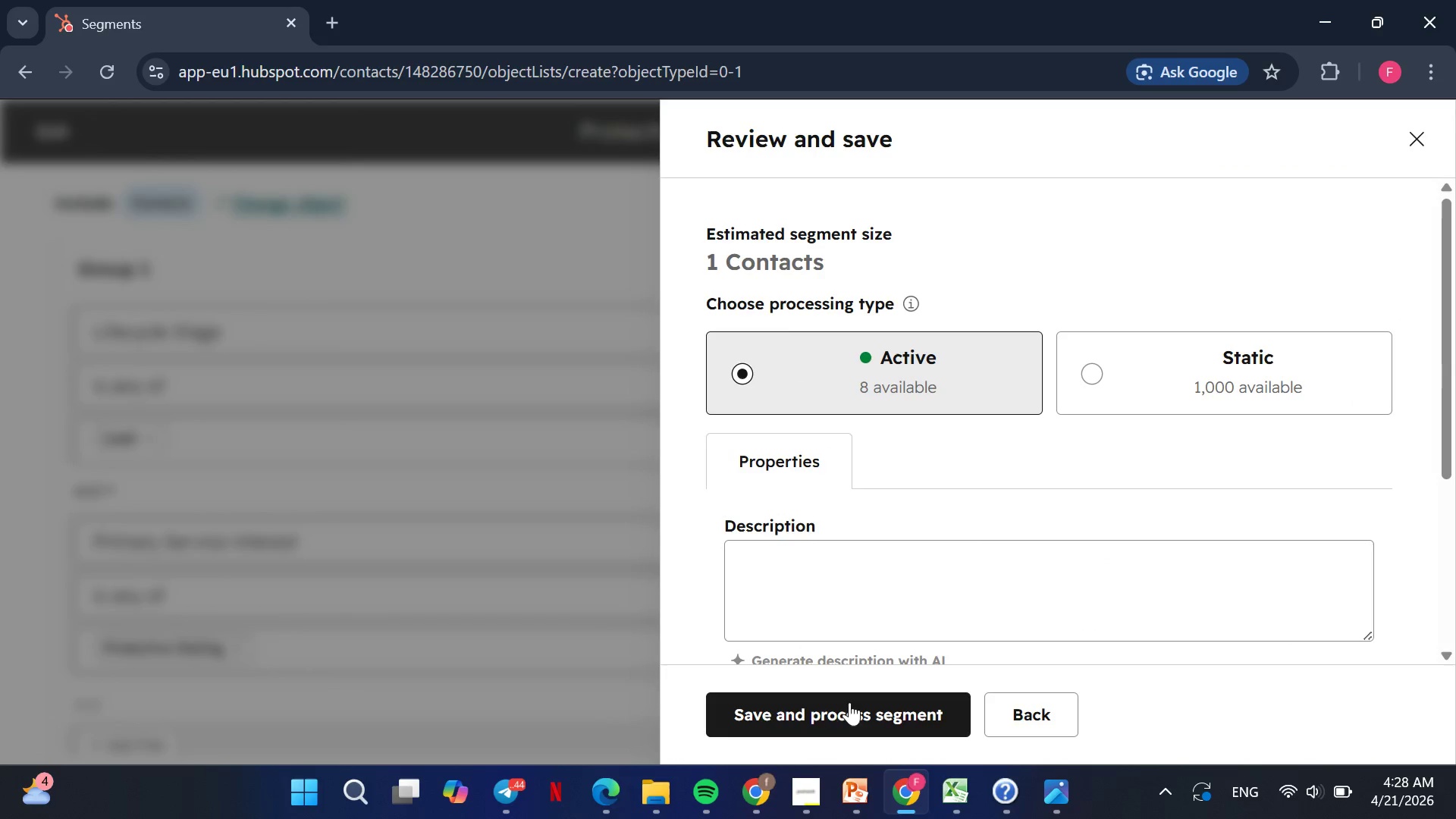 
left_click([848, 714])
 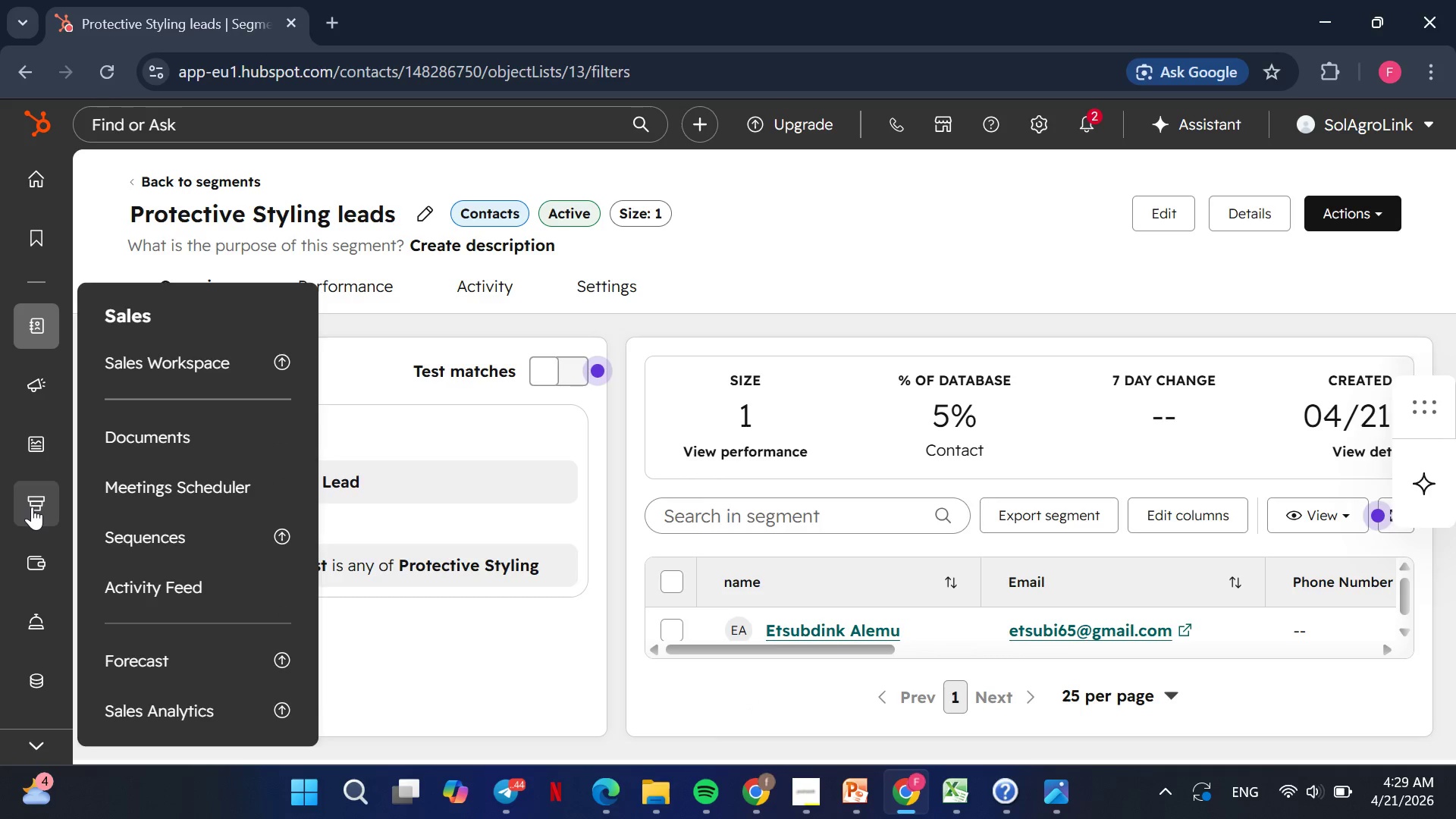 
wait(28.52)
 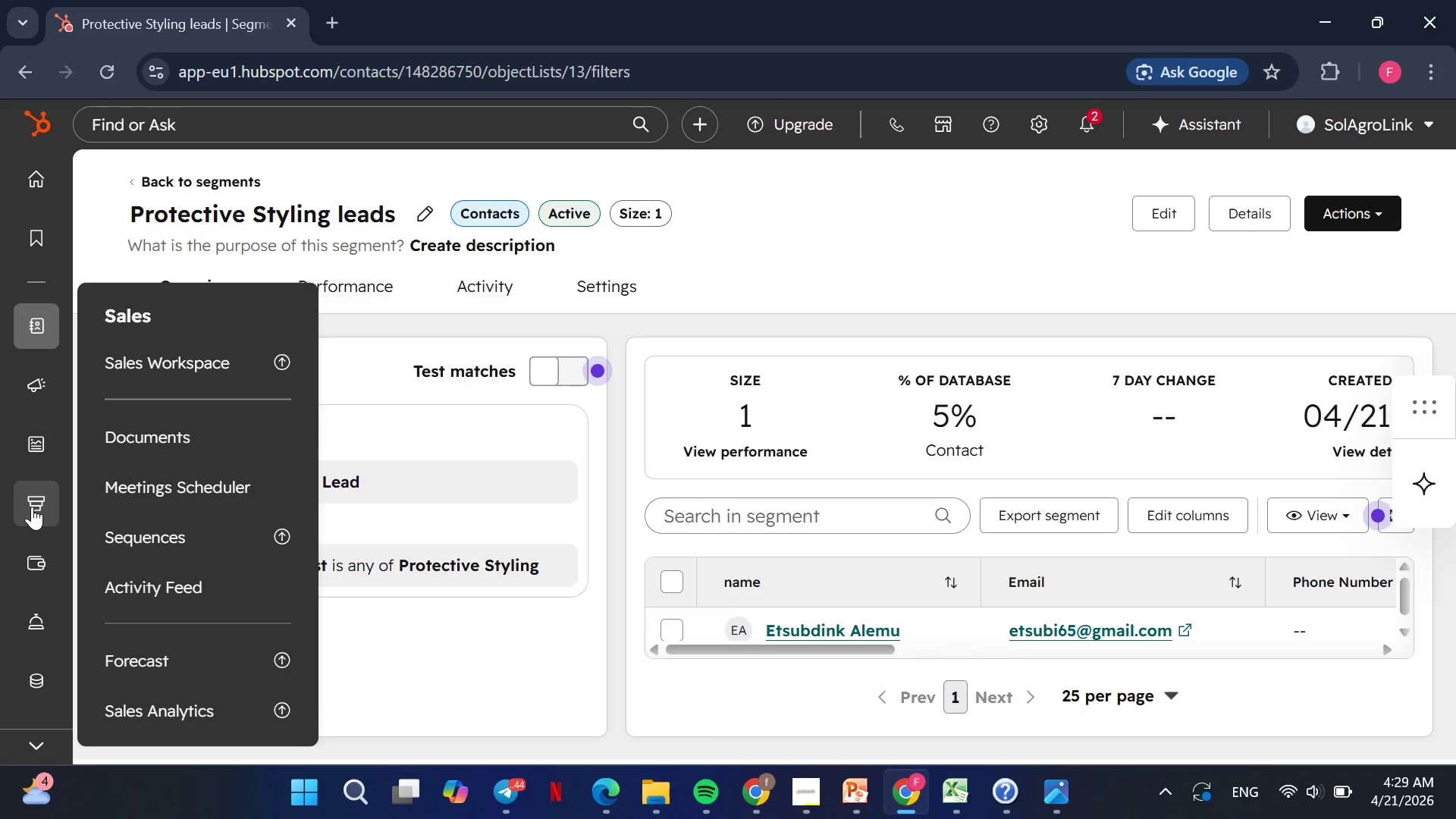 
mouse_move([27, 718])
 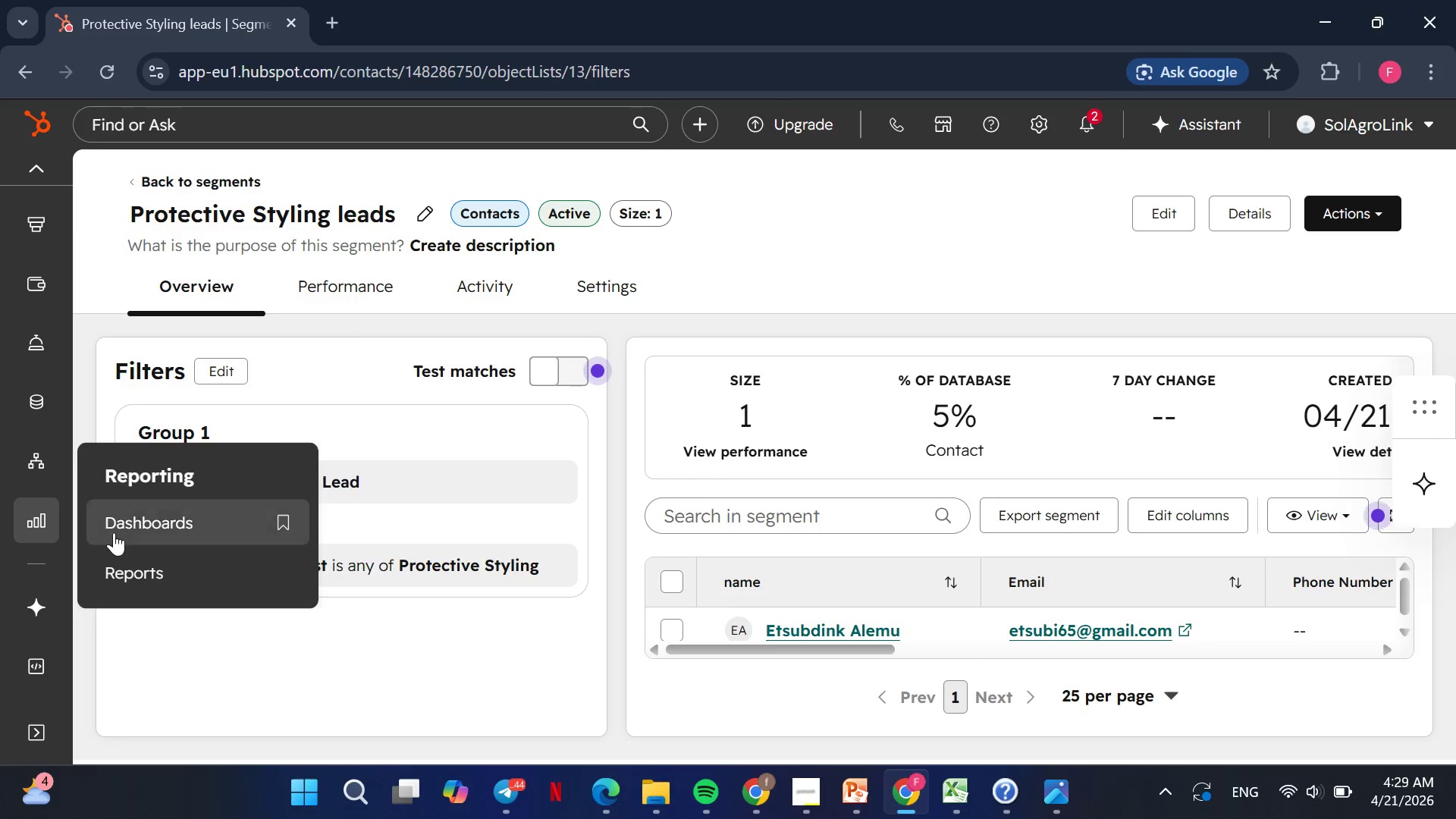 
wait(8.38)
 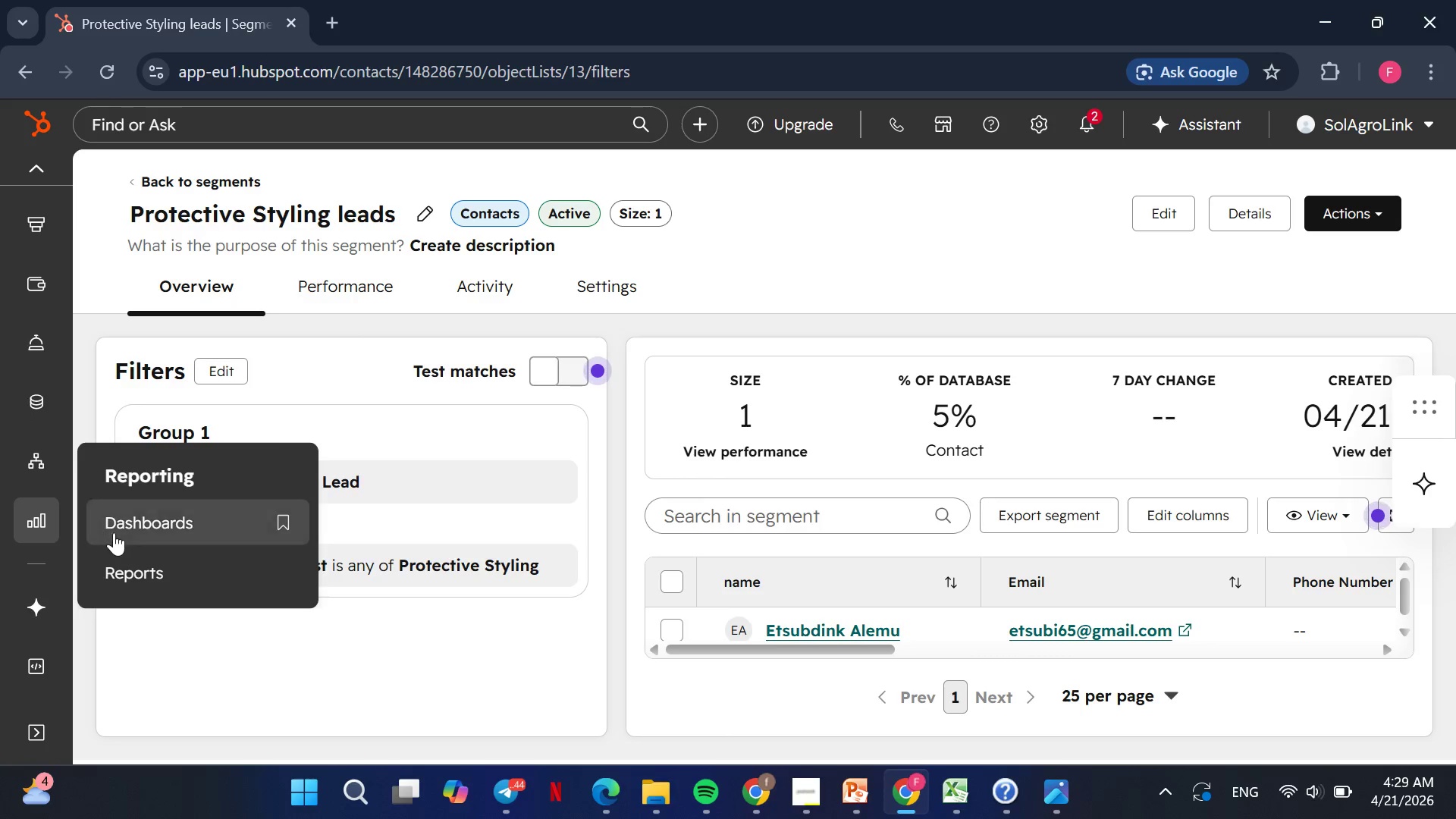 
left_click([115, 532])
 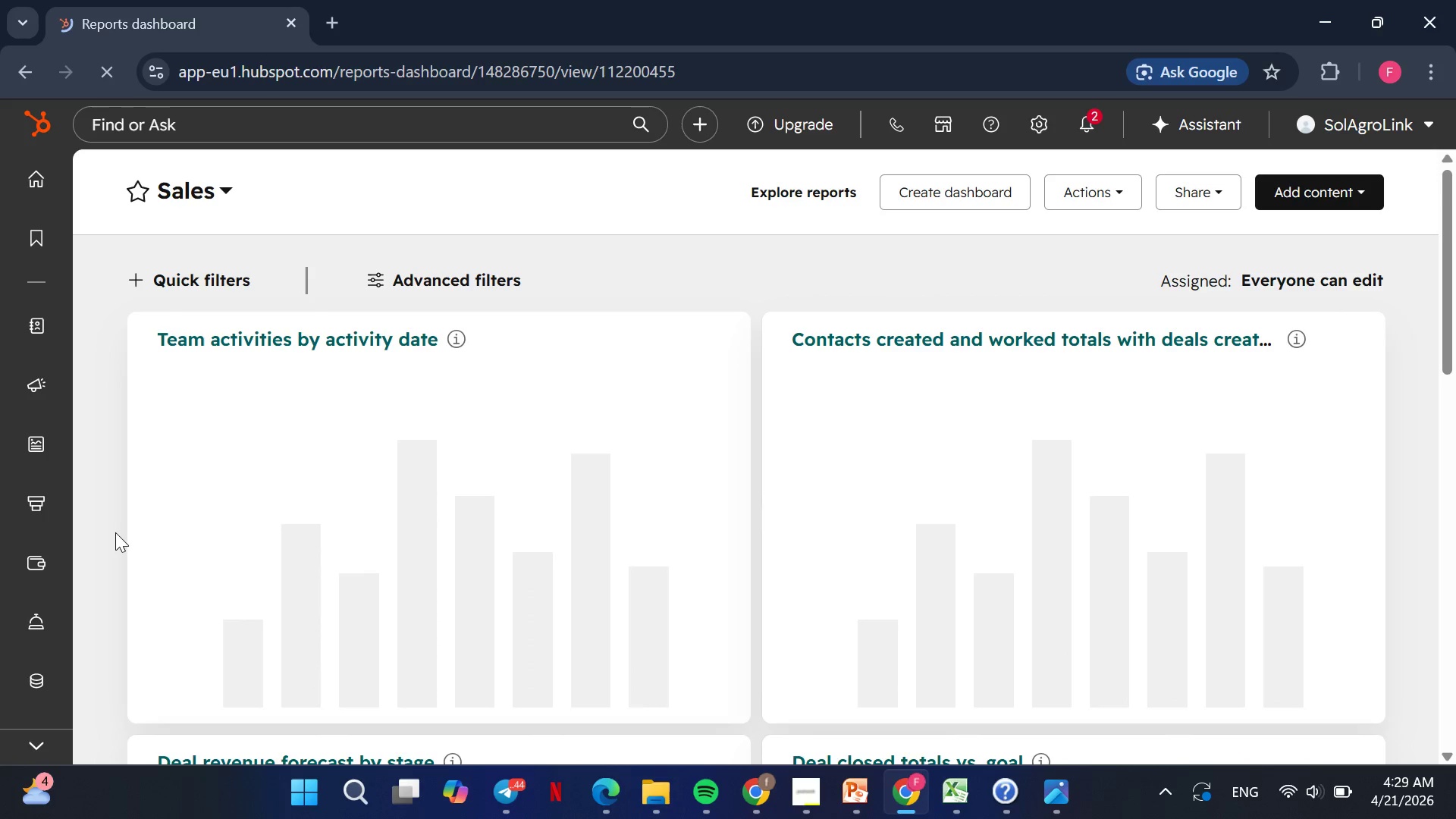 
wait(15.3)
 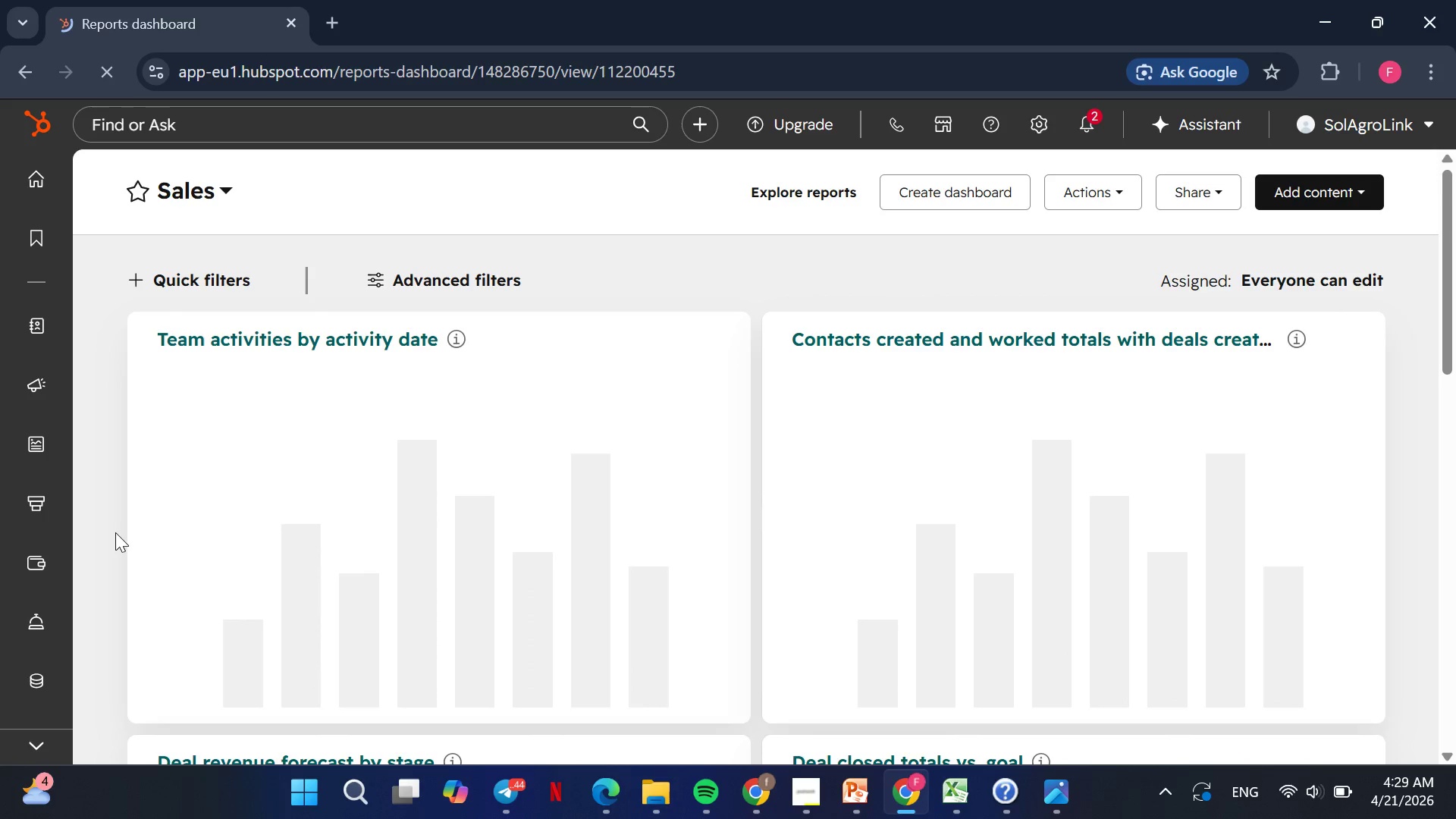 
mouse_move([803, 726])
 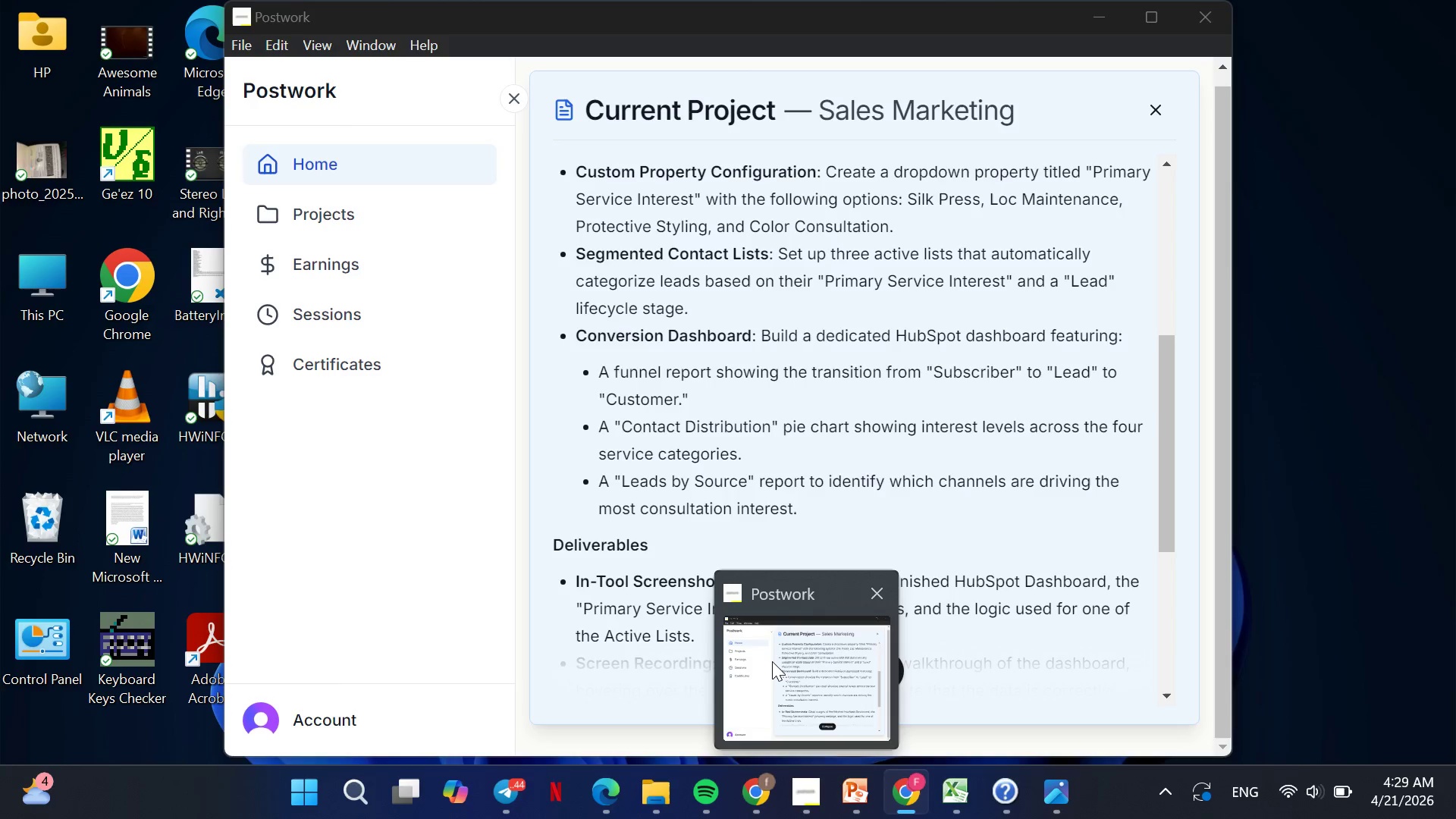 
left_click([772, 661])